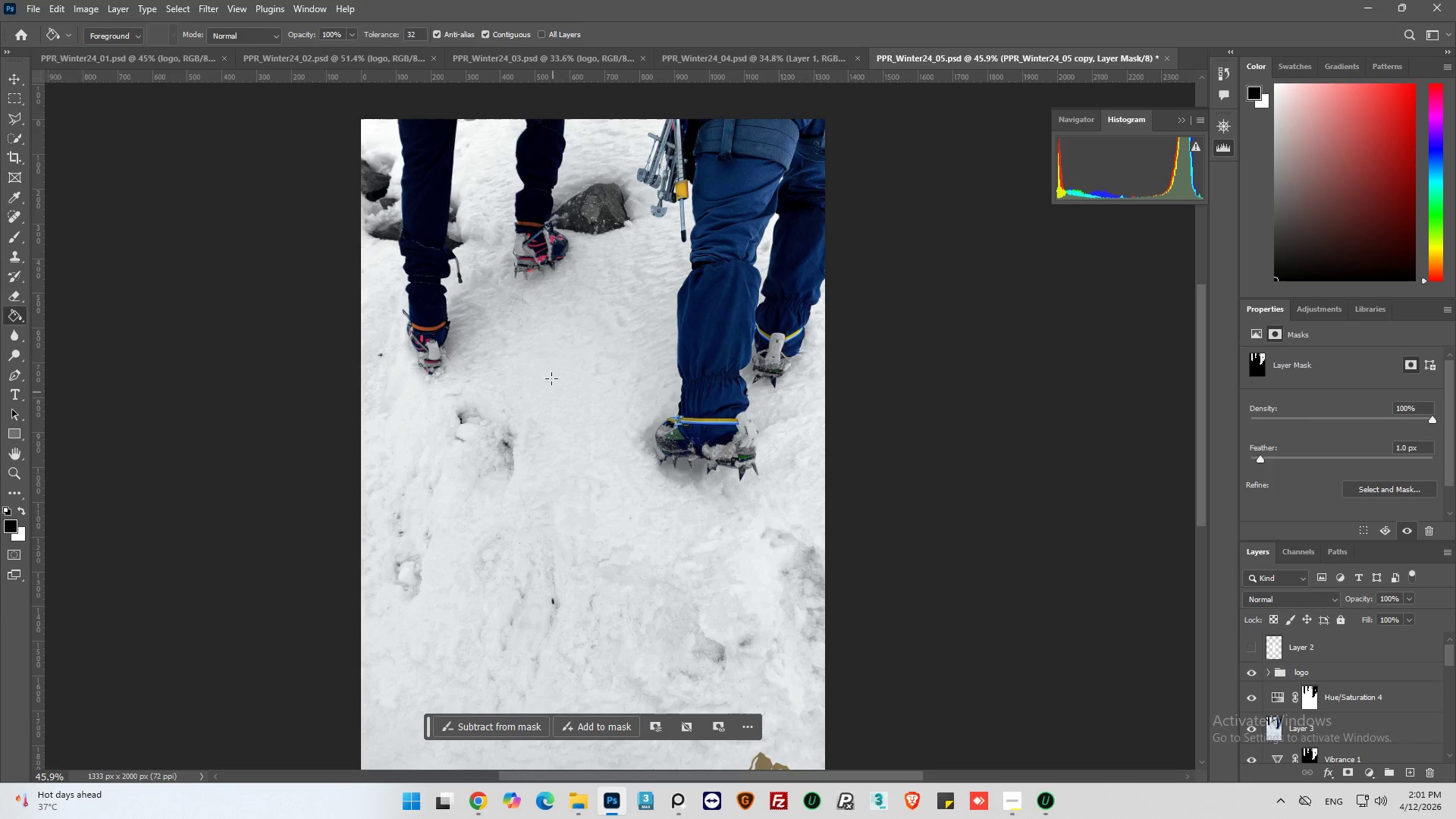 
key(Alt+AltLeft)
 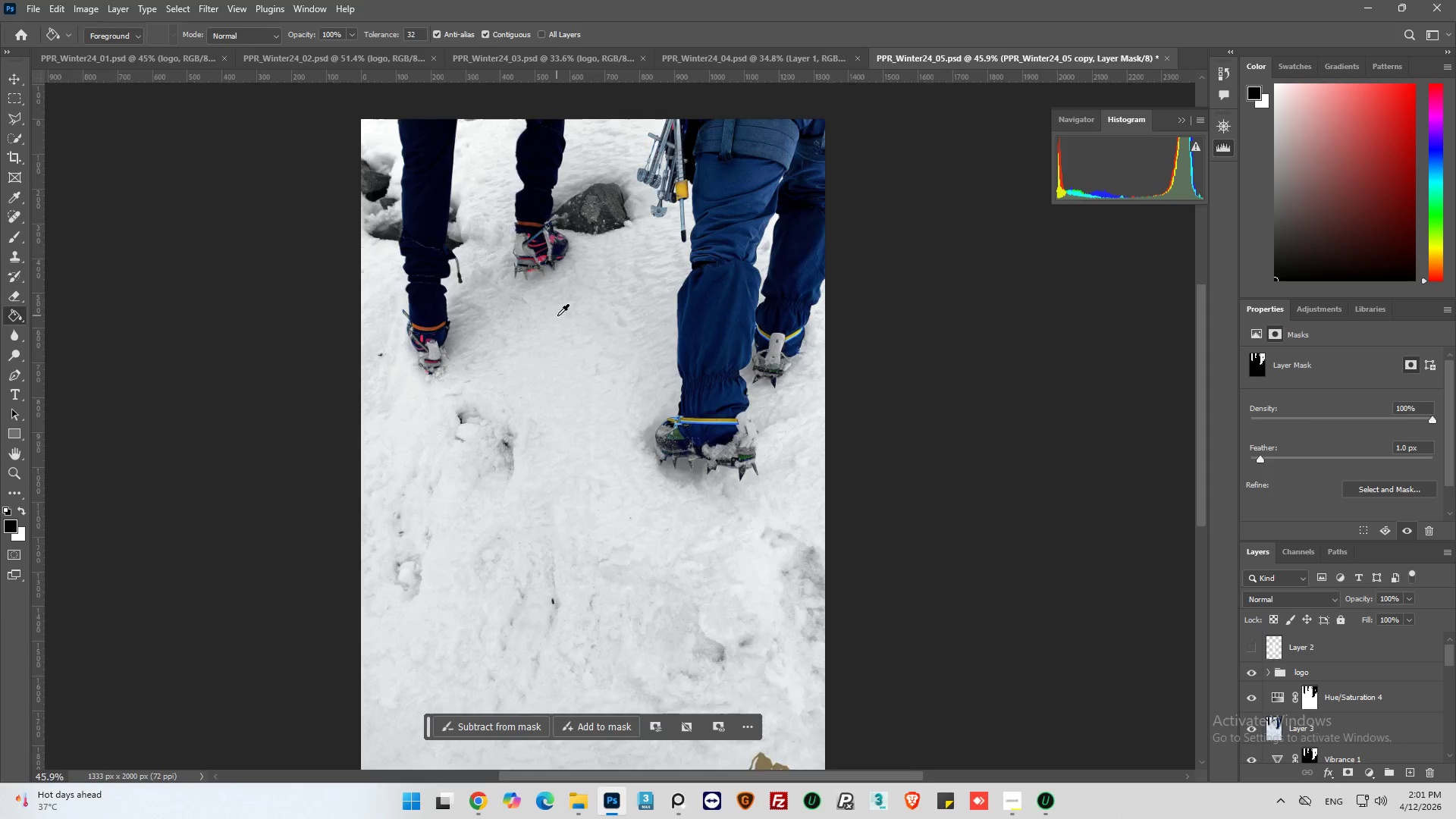 
scroll: coordinate [567, 327], scroll_direction: down, amount: 4.0
 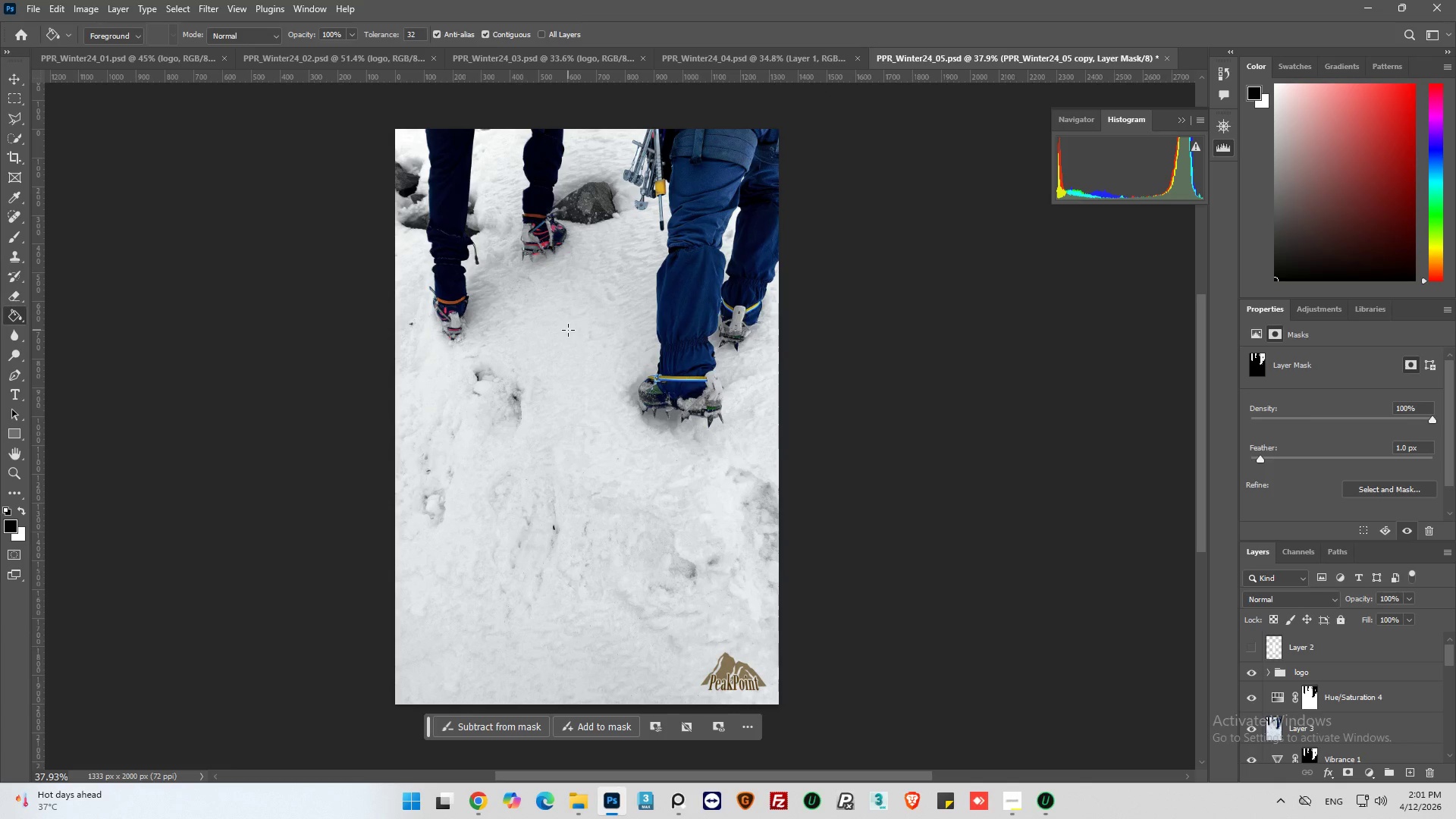 
key(Control+ControlLeft)
 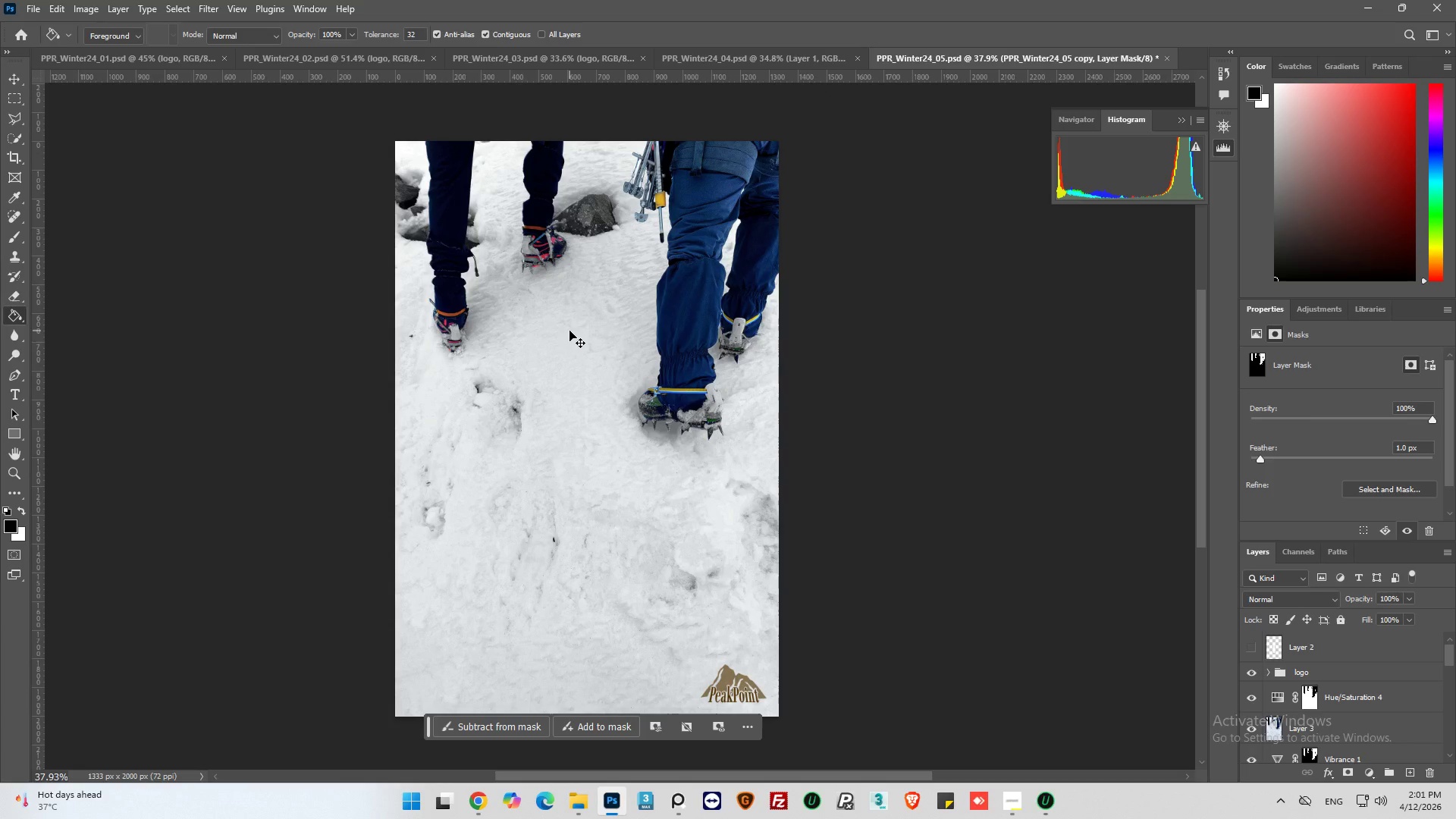 
scroll: coordinate [568, 330], scroll_direction: up, amount: 1.0
 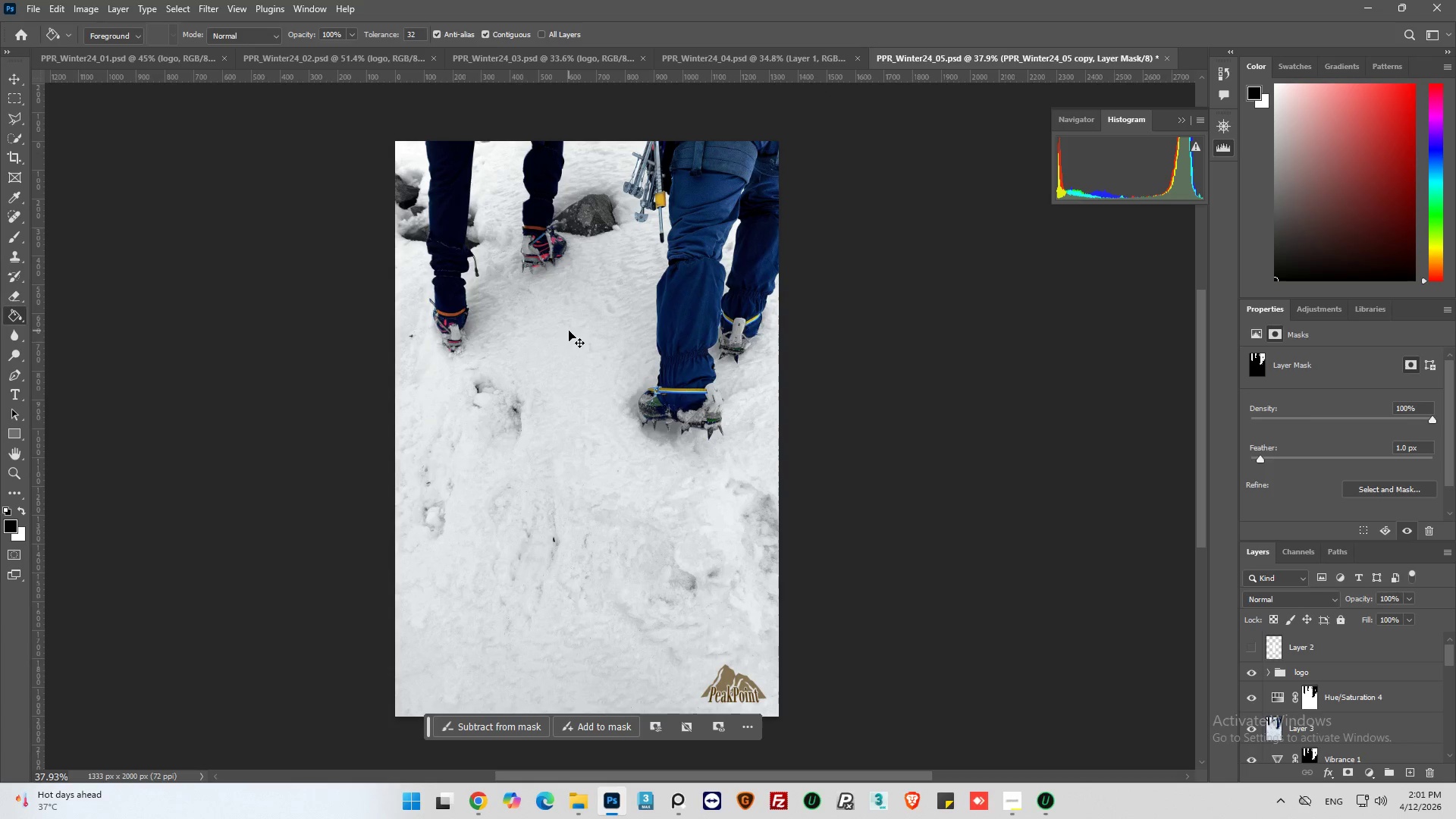 
key(Control+S)
 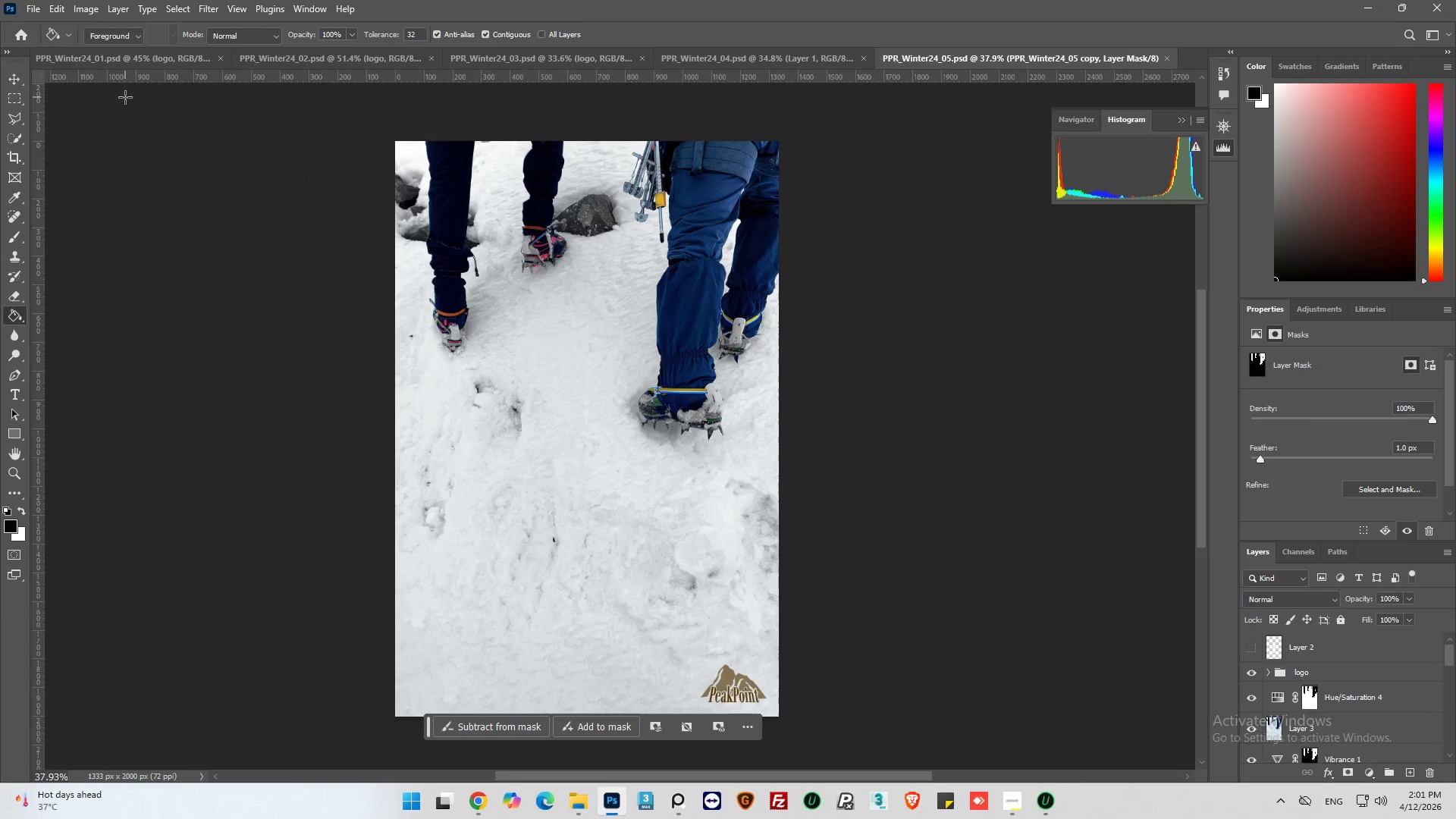 
wait(10.08)
 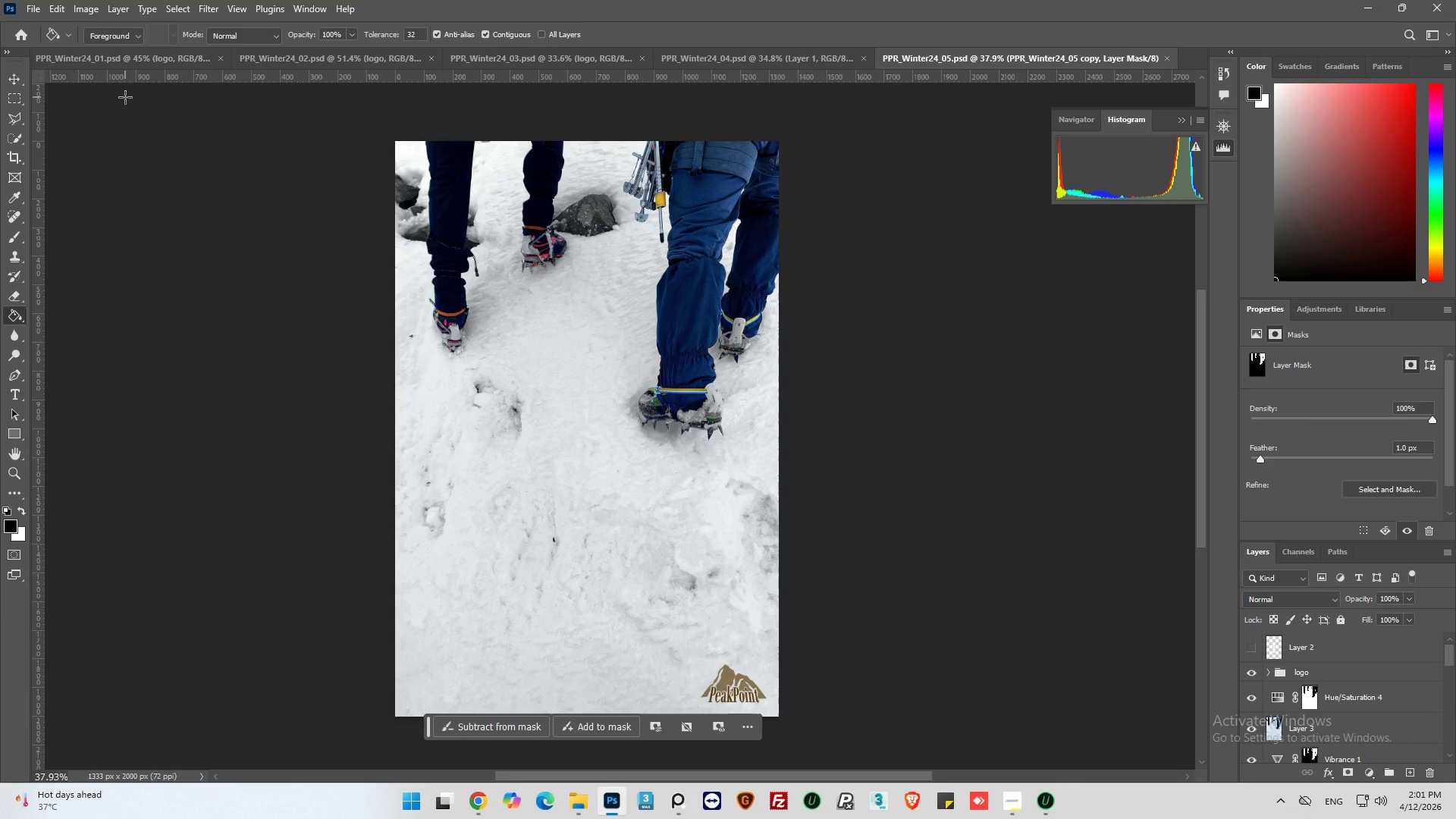 
left_click([42, 10])
 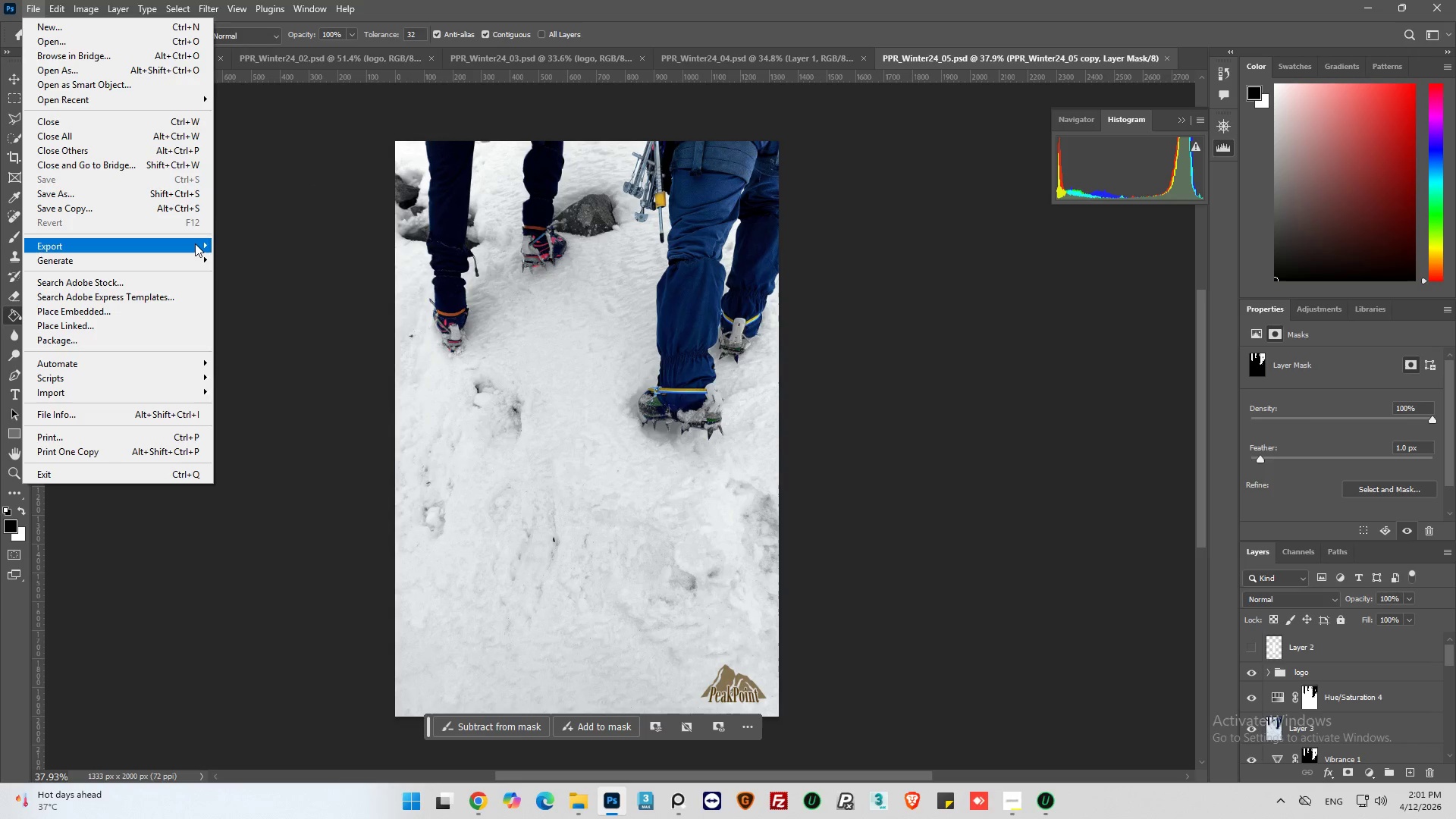 
left_click([195, 243])
 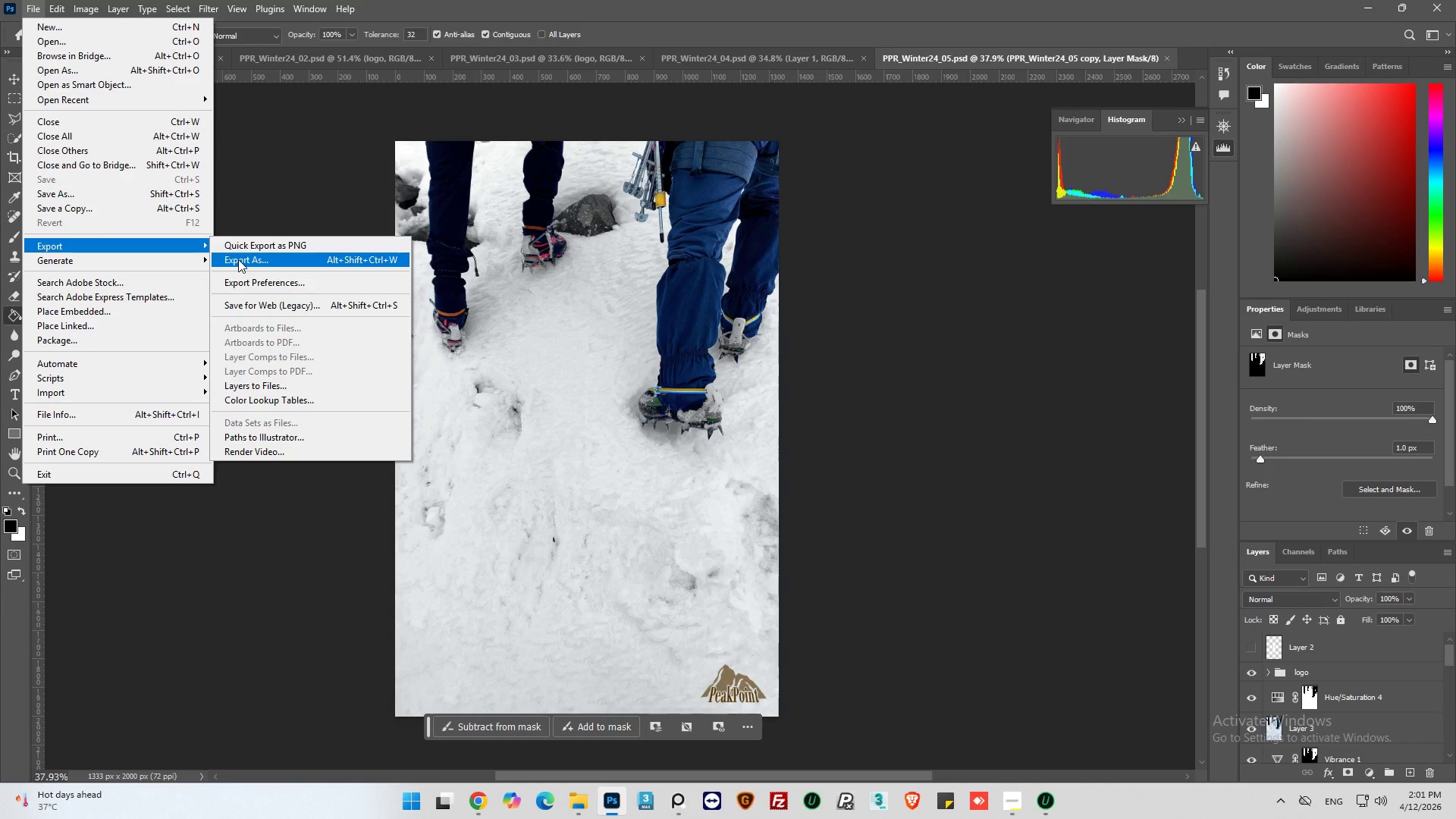 
left_click([247, 258])
 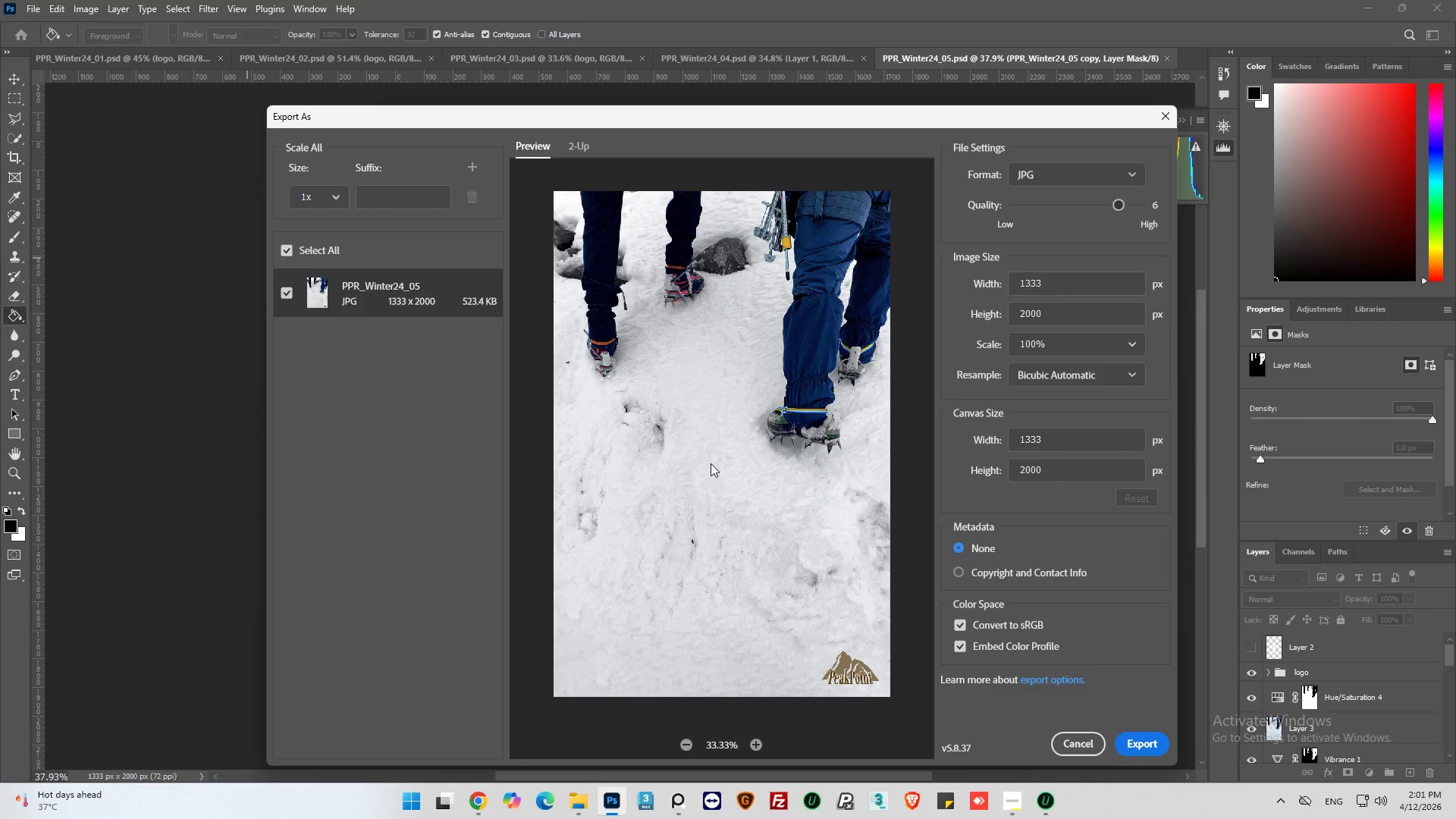 
wait(11.62)
 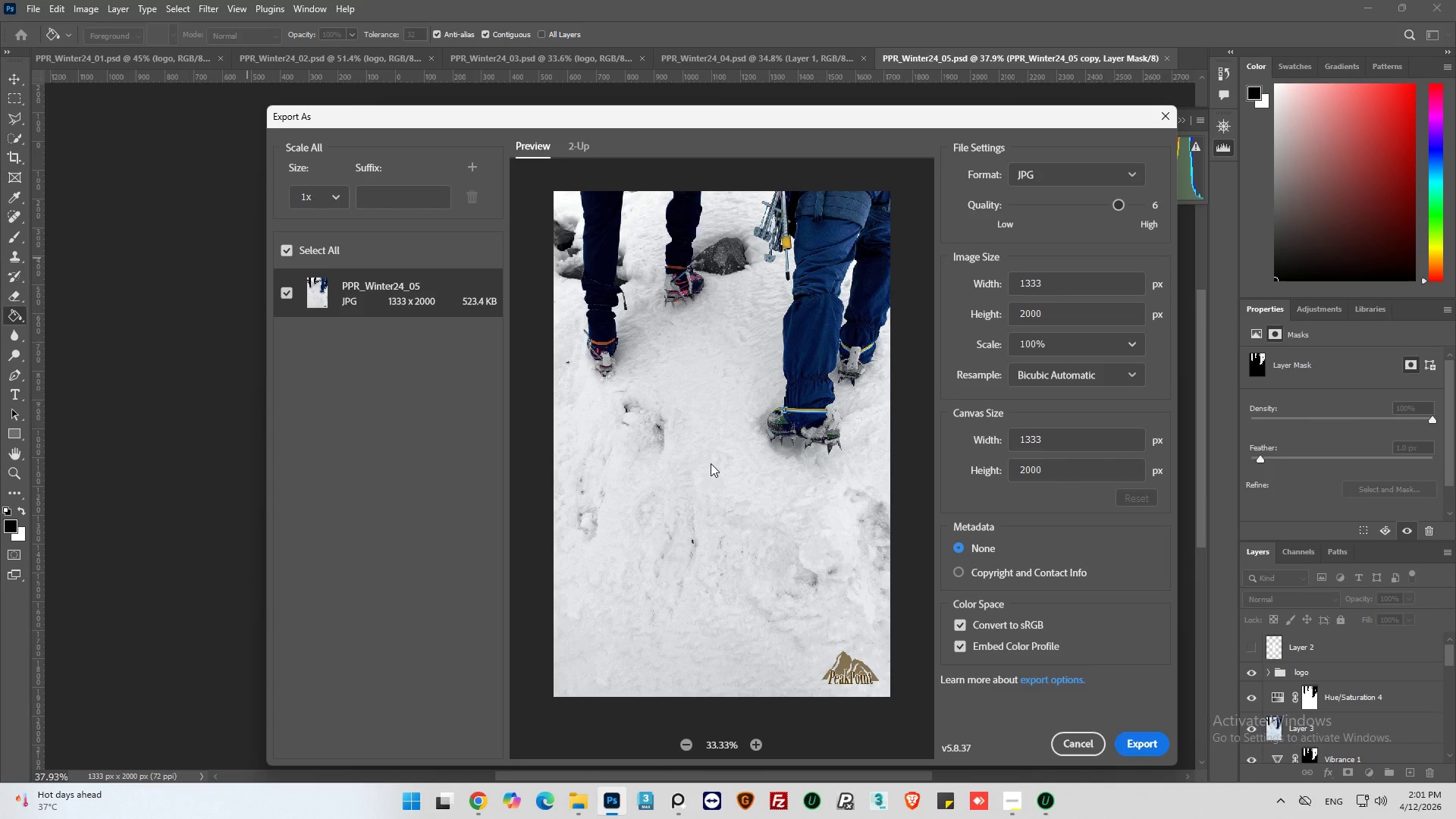 
left_click([1150, 742])
 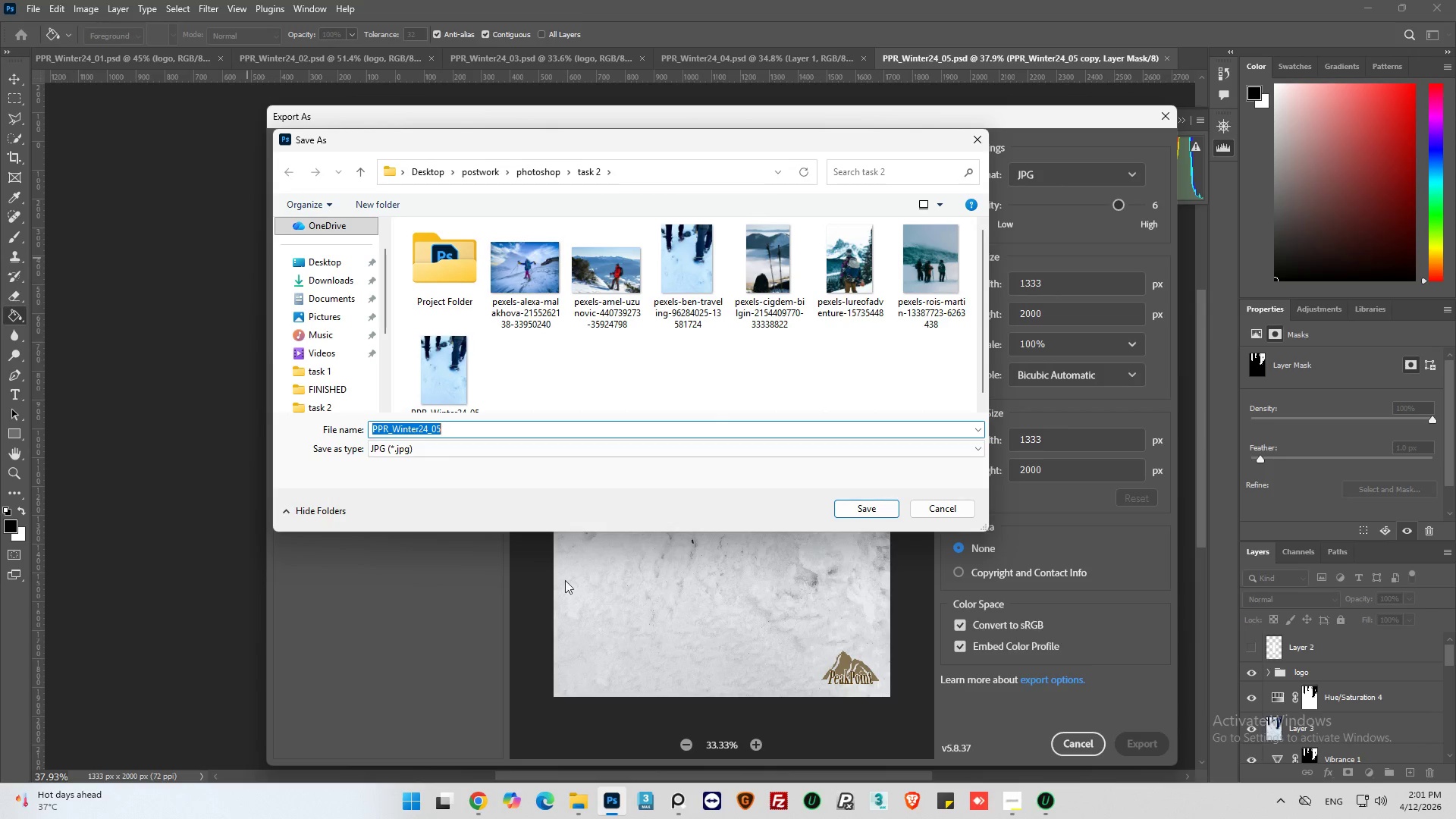 
scroll: coordinate [590, 375], scroll_direction: down, amount: 5.0
 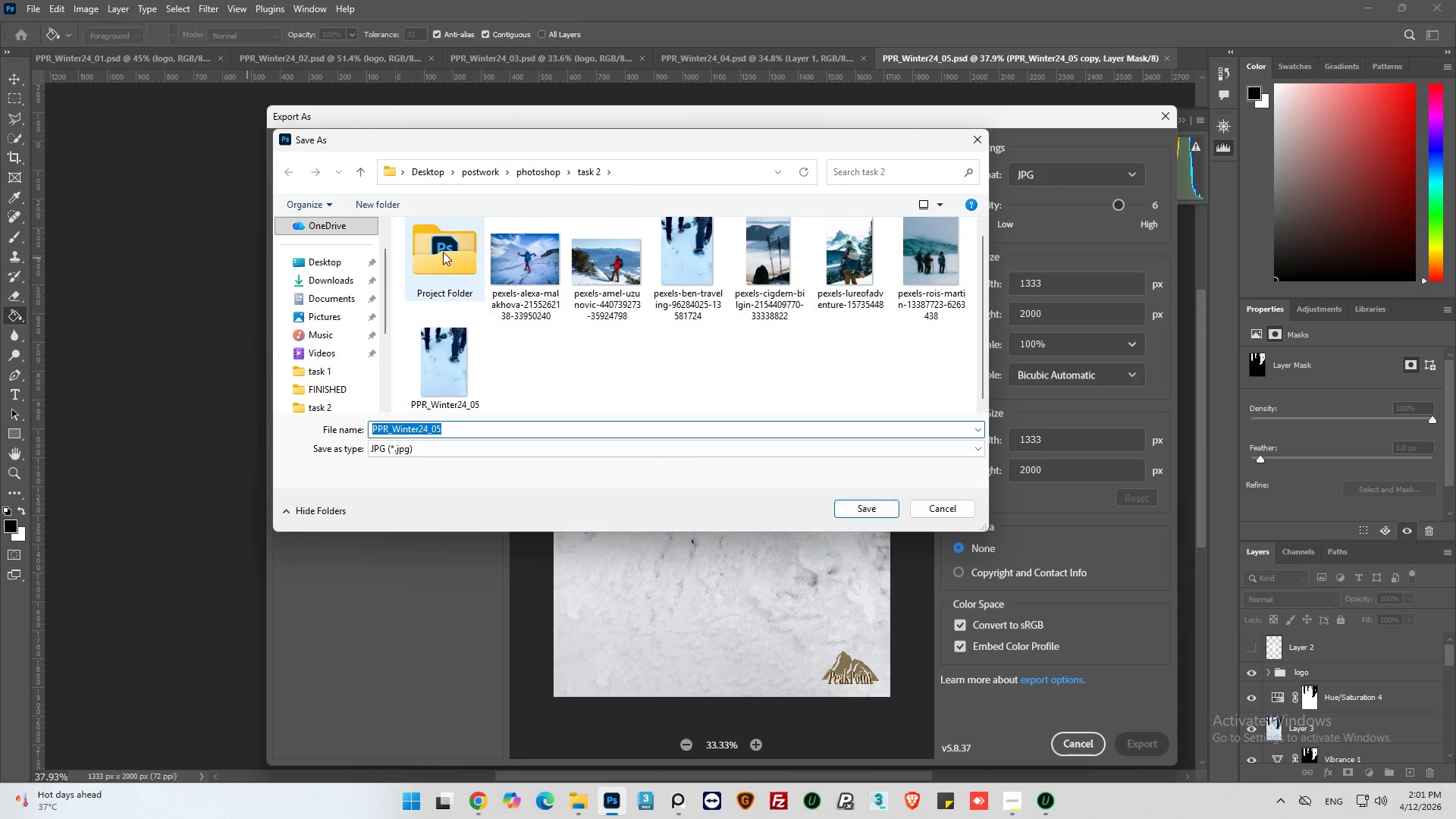 
double_click([443, 252])
 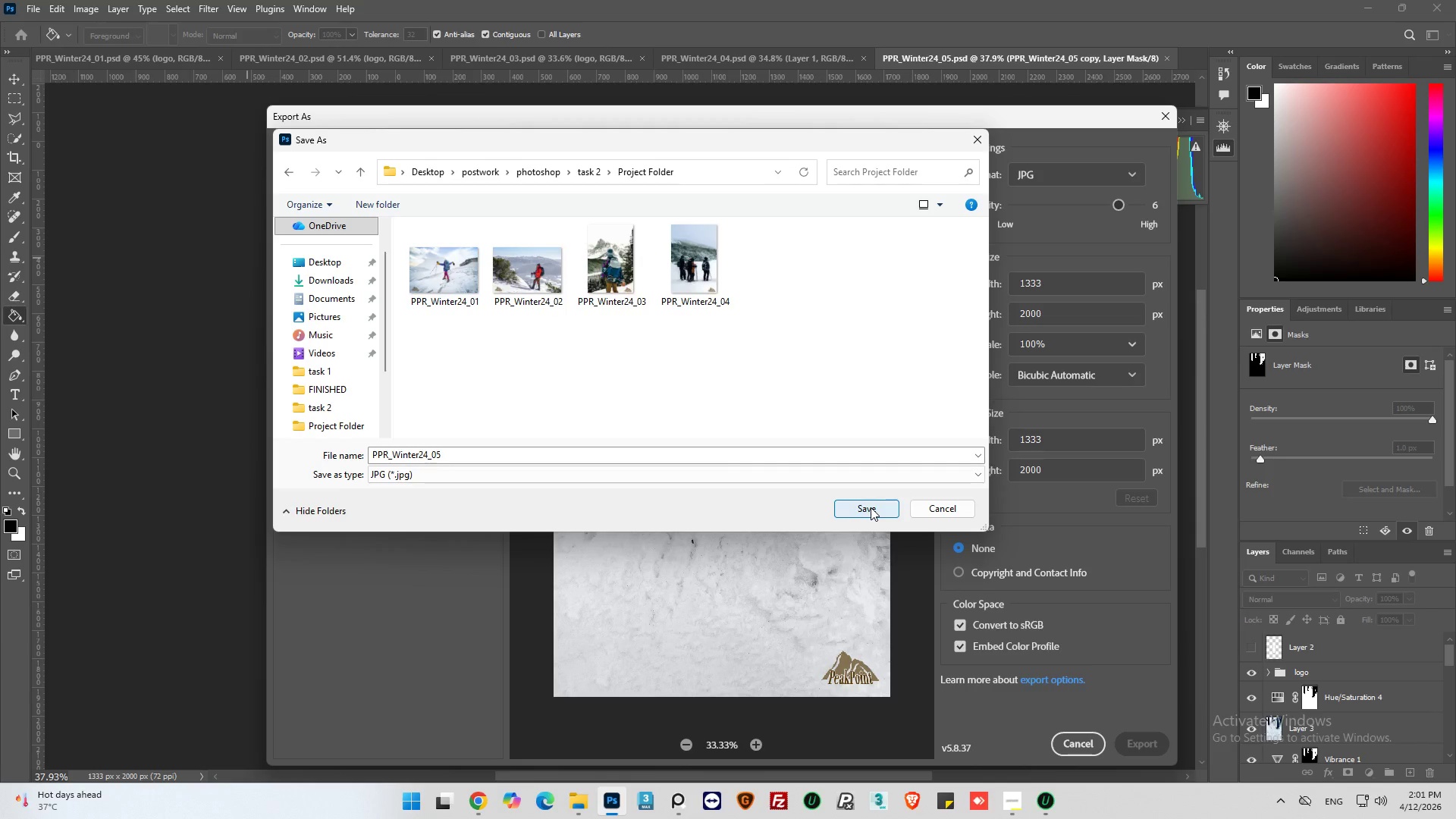 
wait(5.41)
 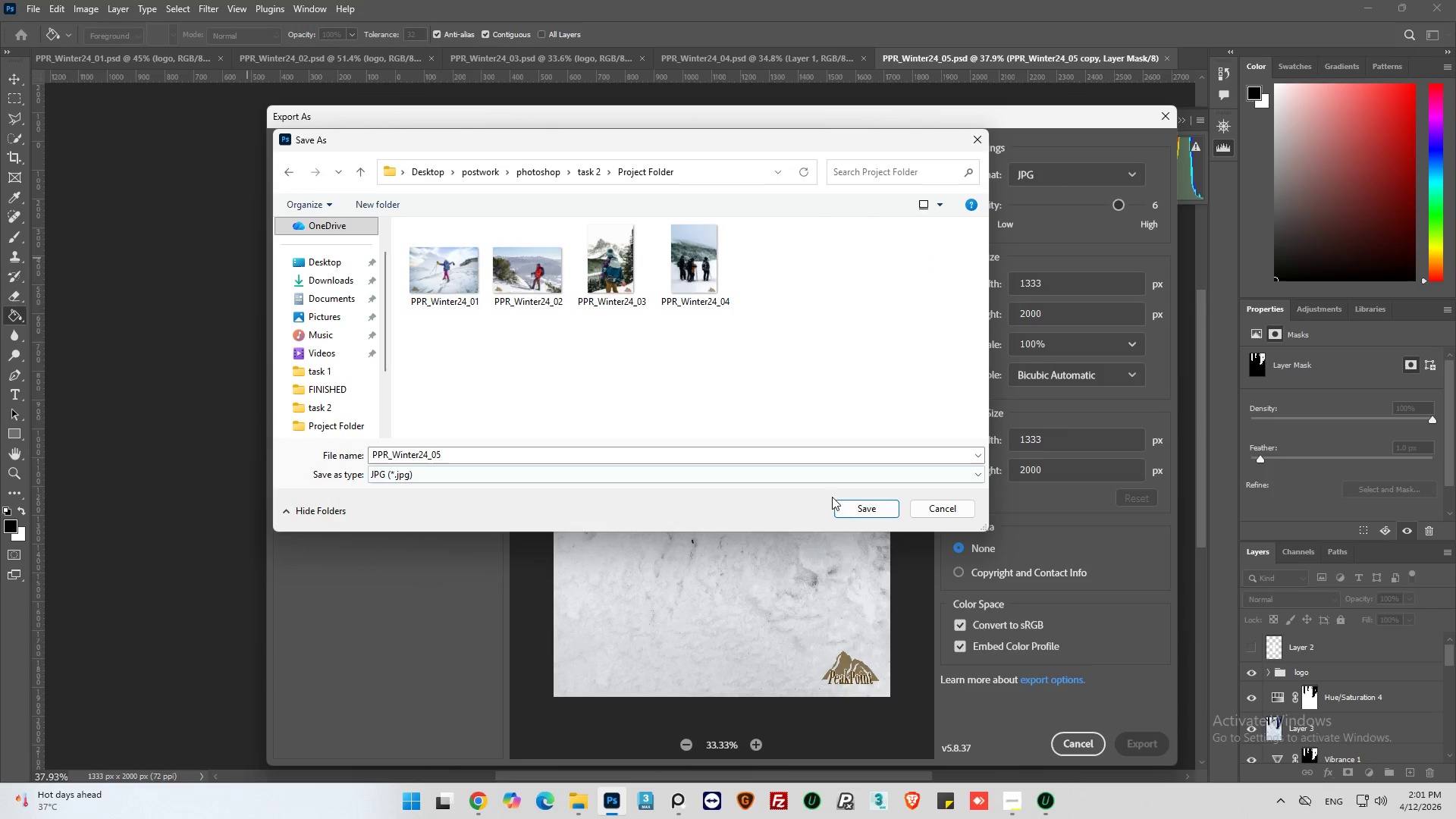 
left_click([865, 507])
 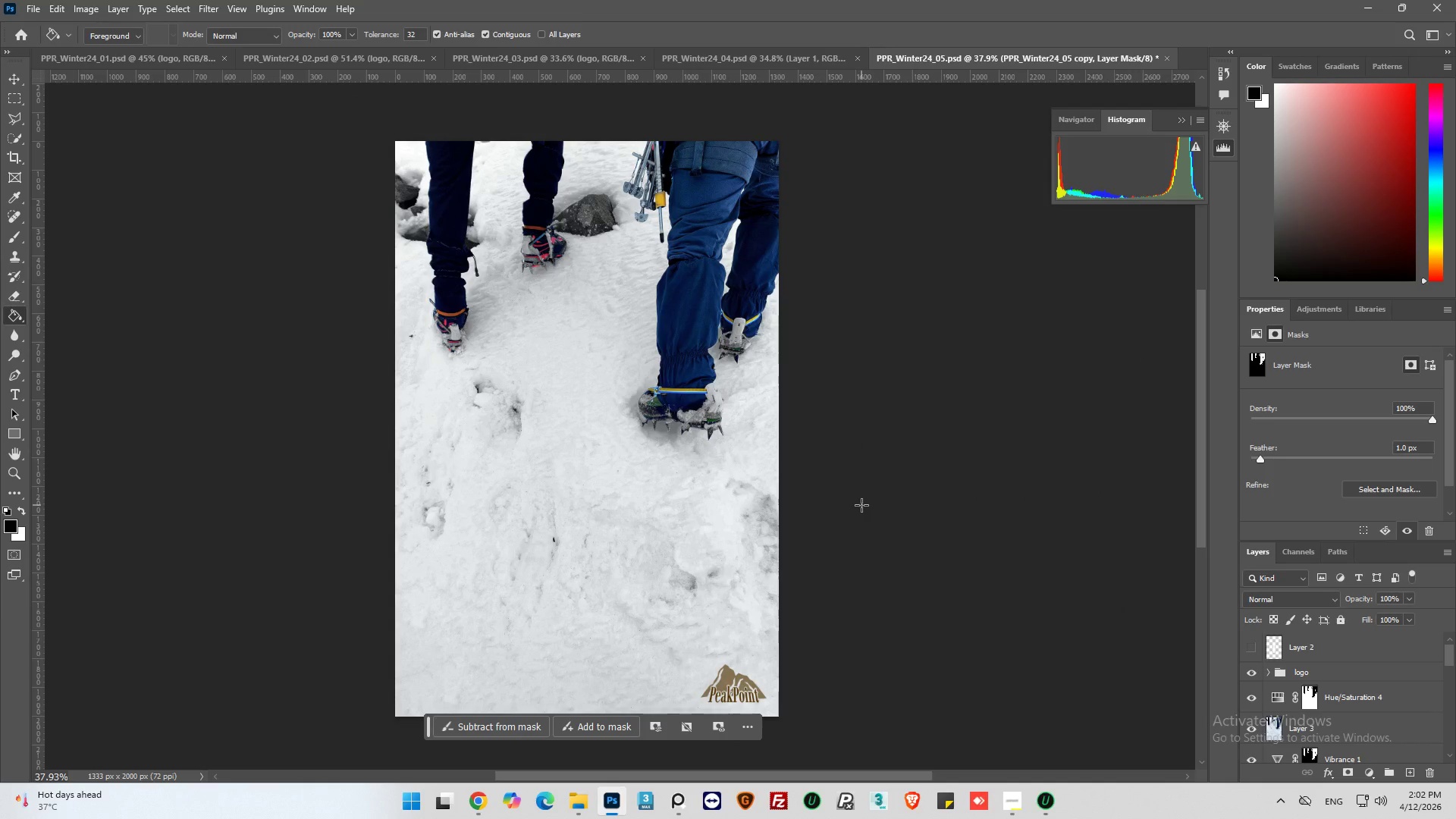 
wait(17.59)
 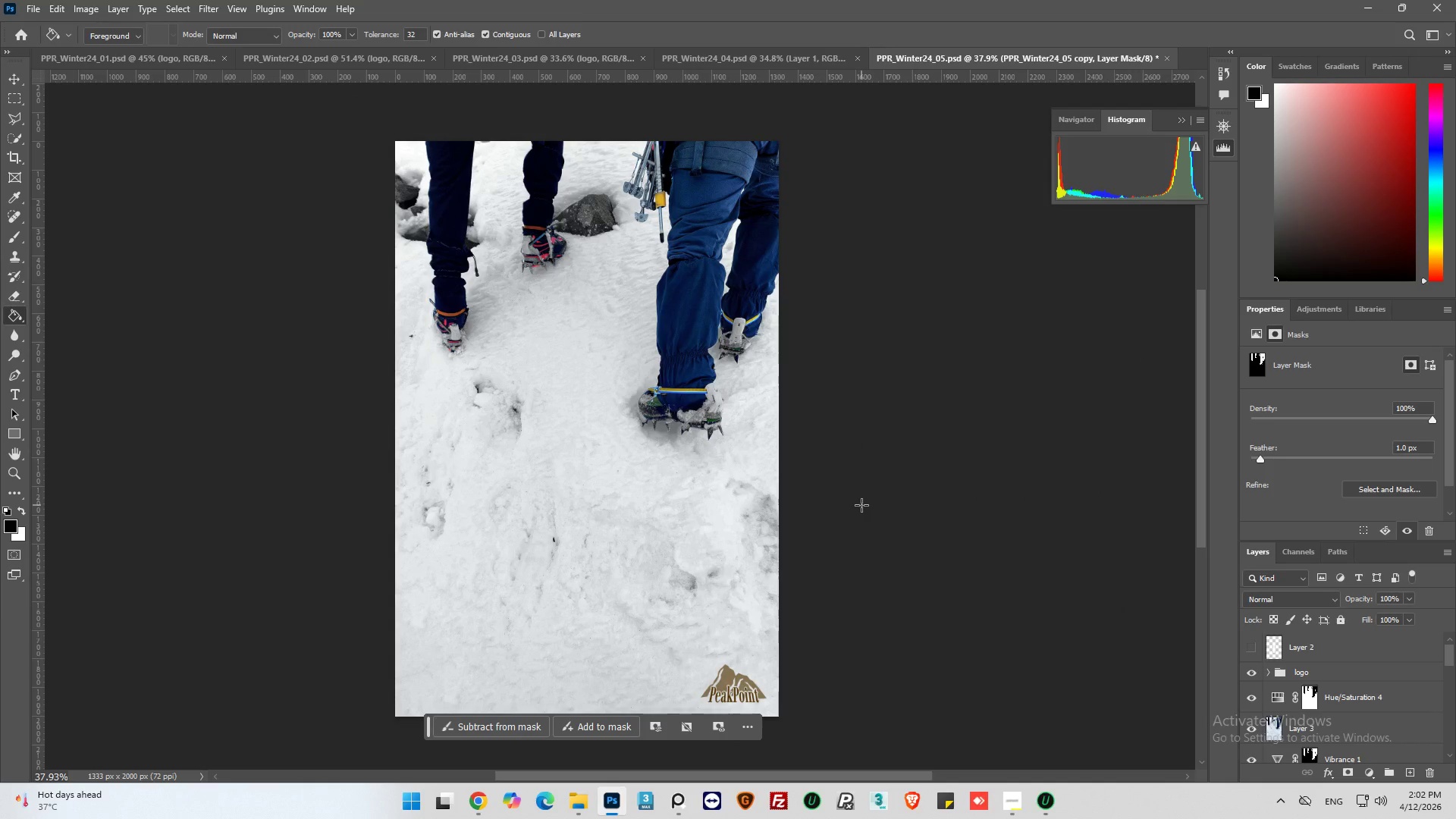 
scroll: coordinate [691, 386], scroll_direction: up, amount: 1.0
 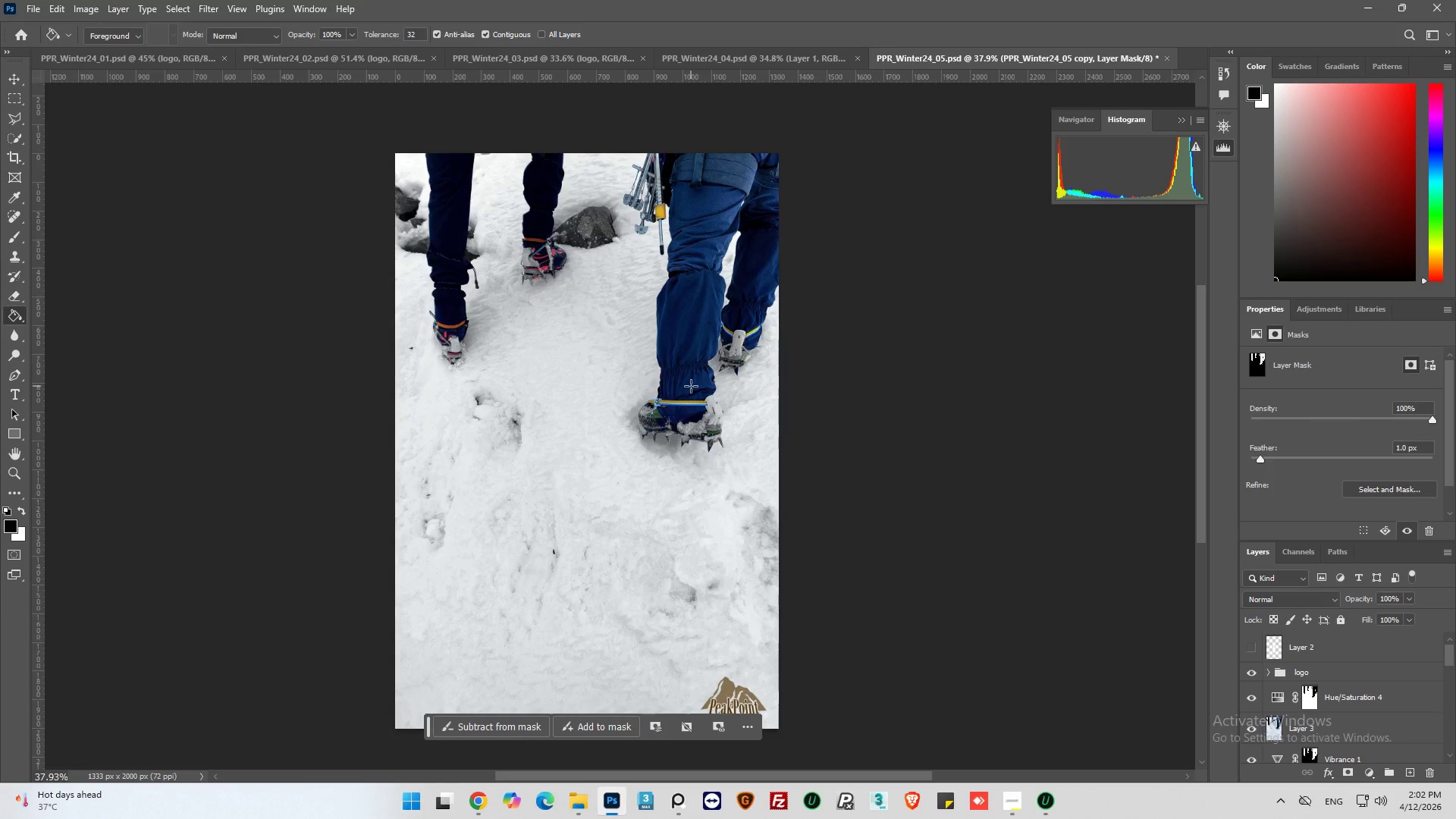 
scroll: coordinate [691, 386], scroll_direction: down, amount: 2.0
 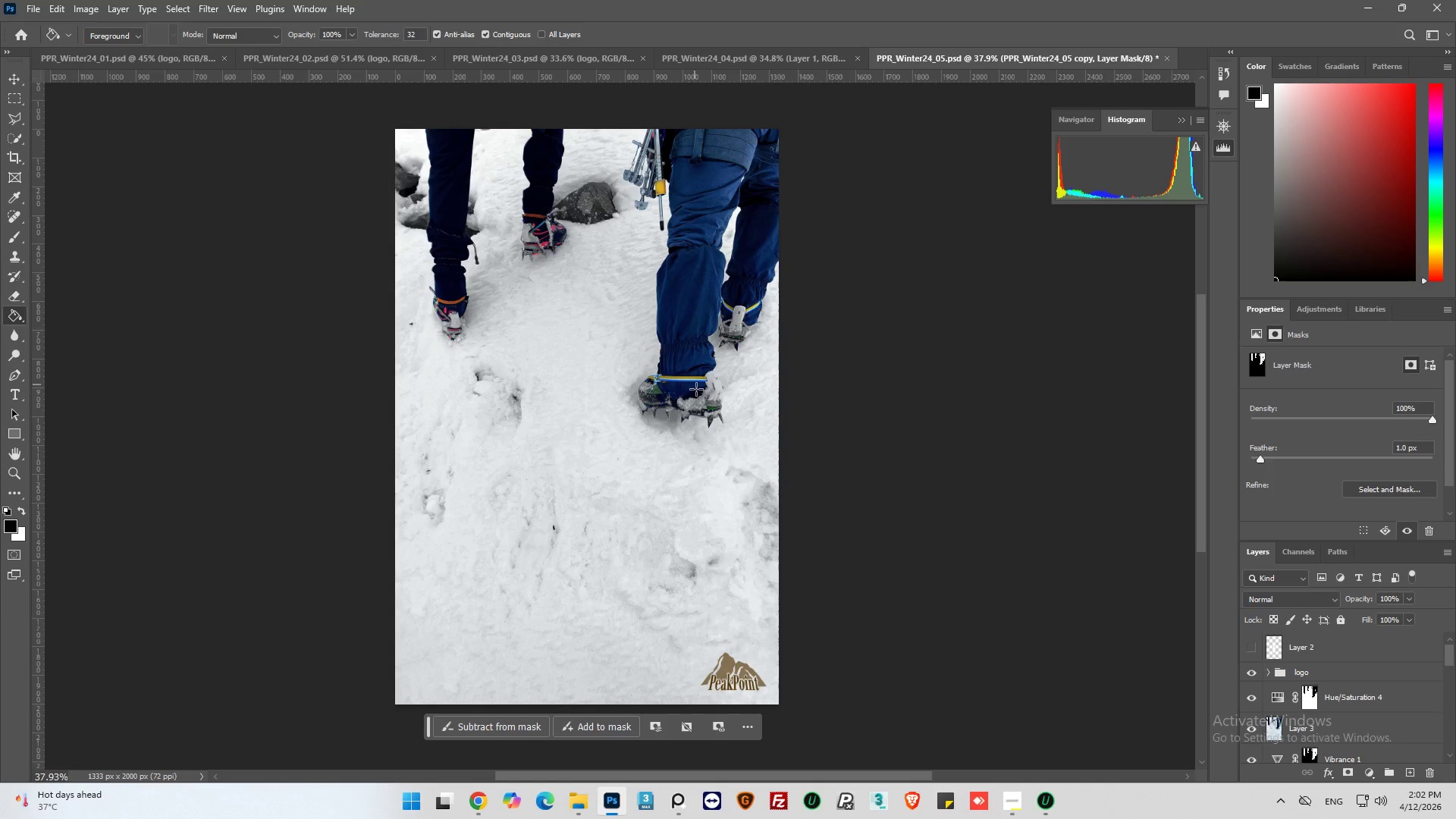 
scroll: coordinate [707, 434], scroll_direction: up, amount: 1.0
 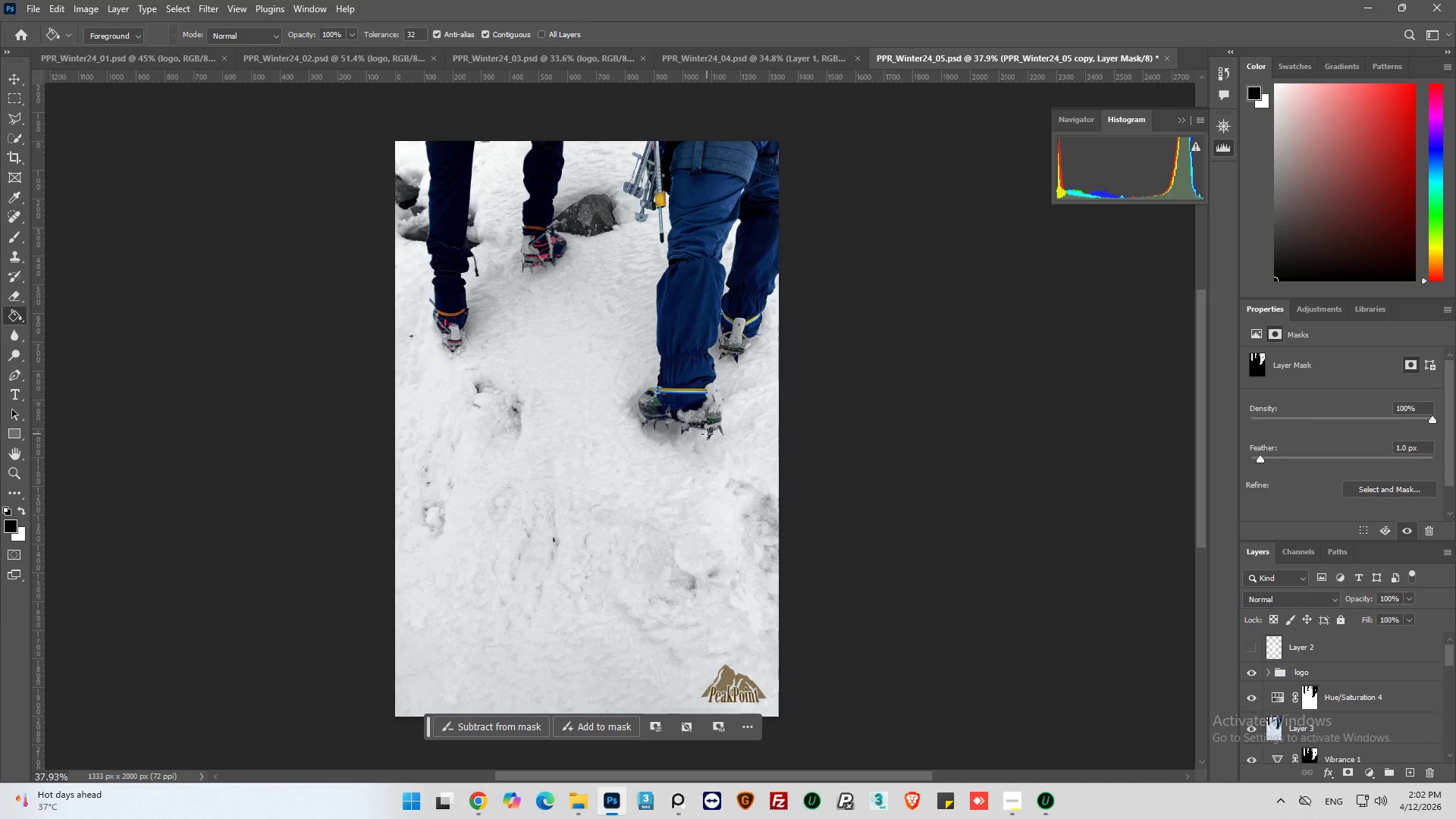 
scroll: coordinate [707, 434], scroll_direction: down, amount: 1.0
 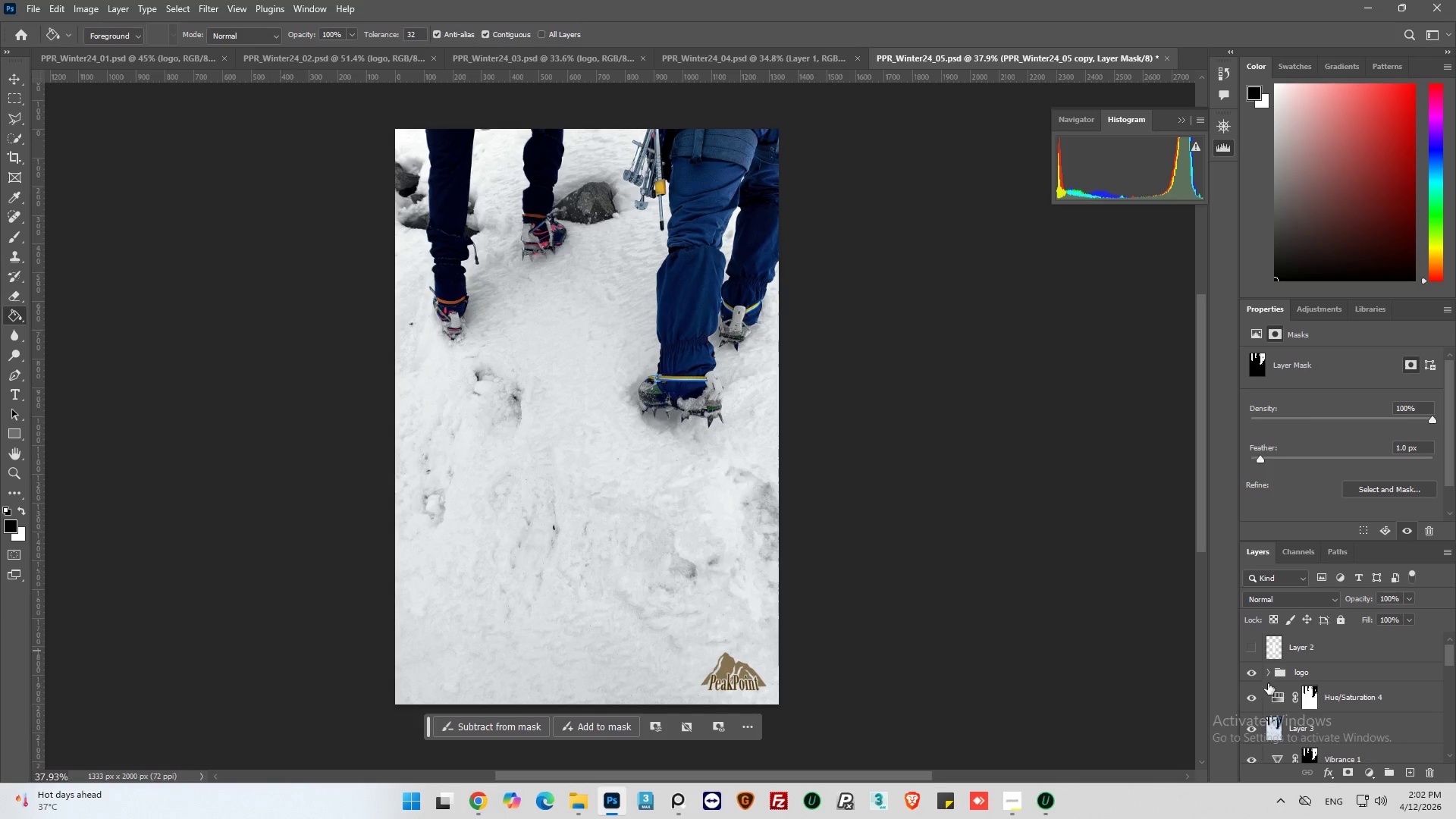 
left_click([1253, 677])
 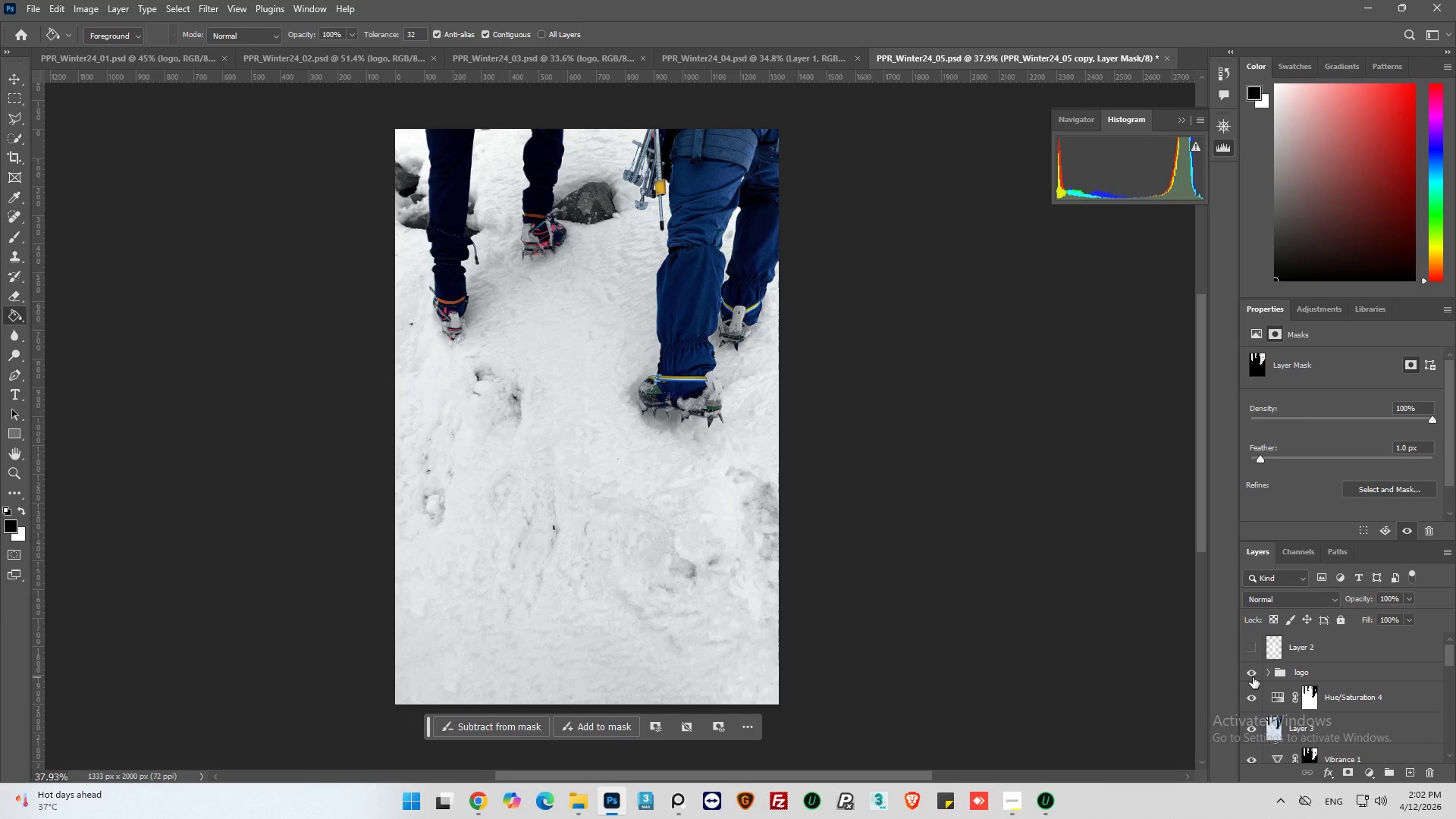 
left_click([1253, 677])
 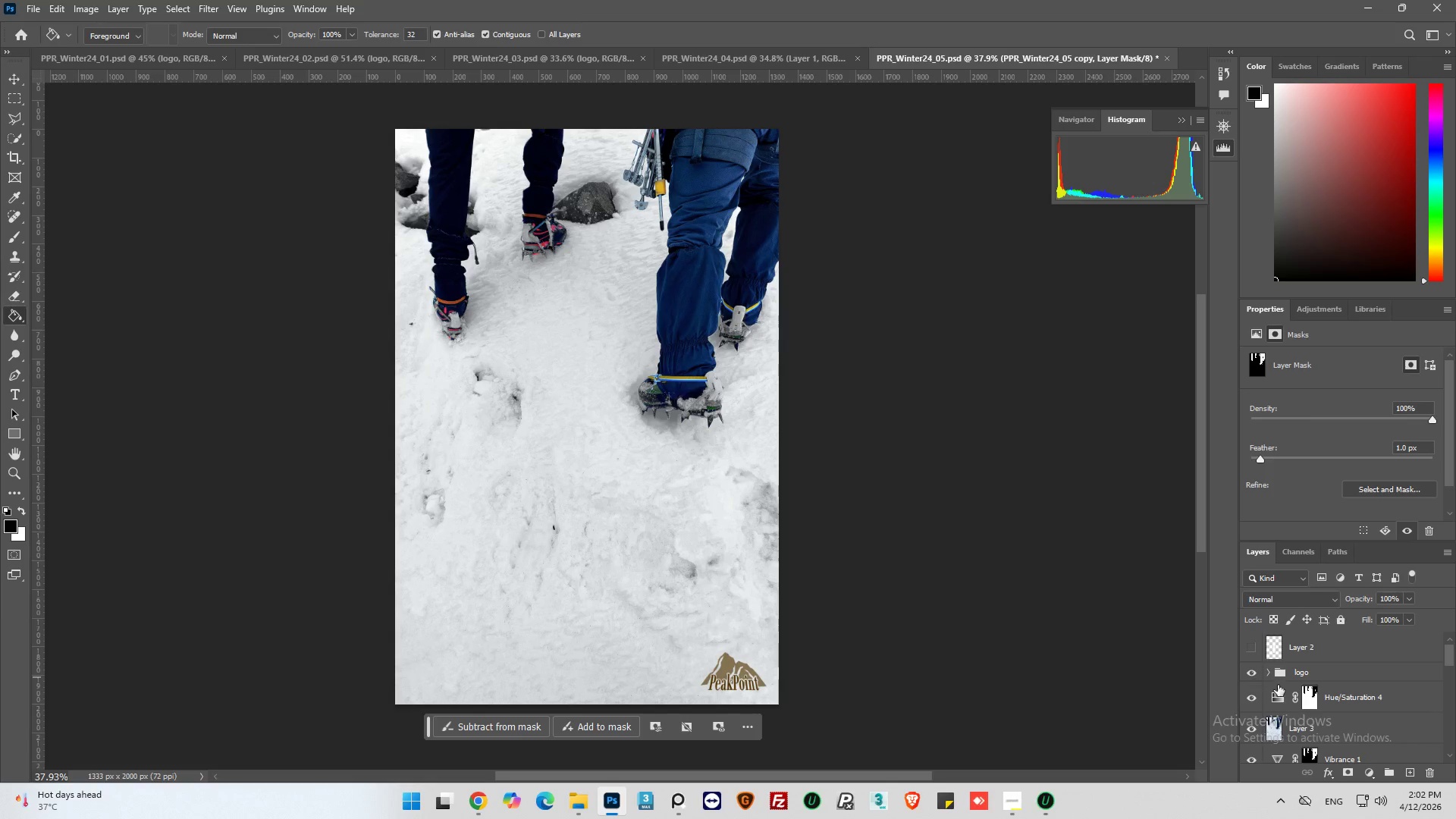 
scroll: coordinate [1350, 689], scroll_direction: down, amount: 4.0
 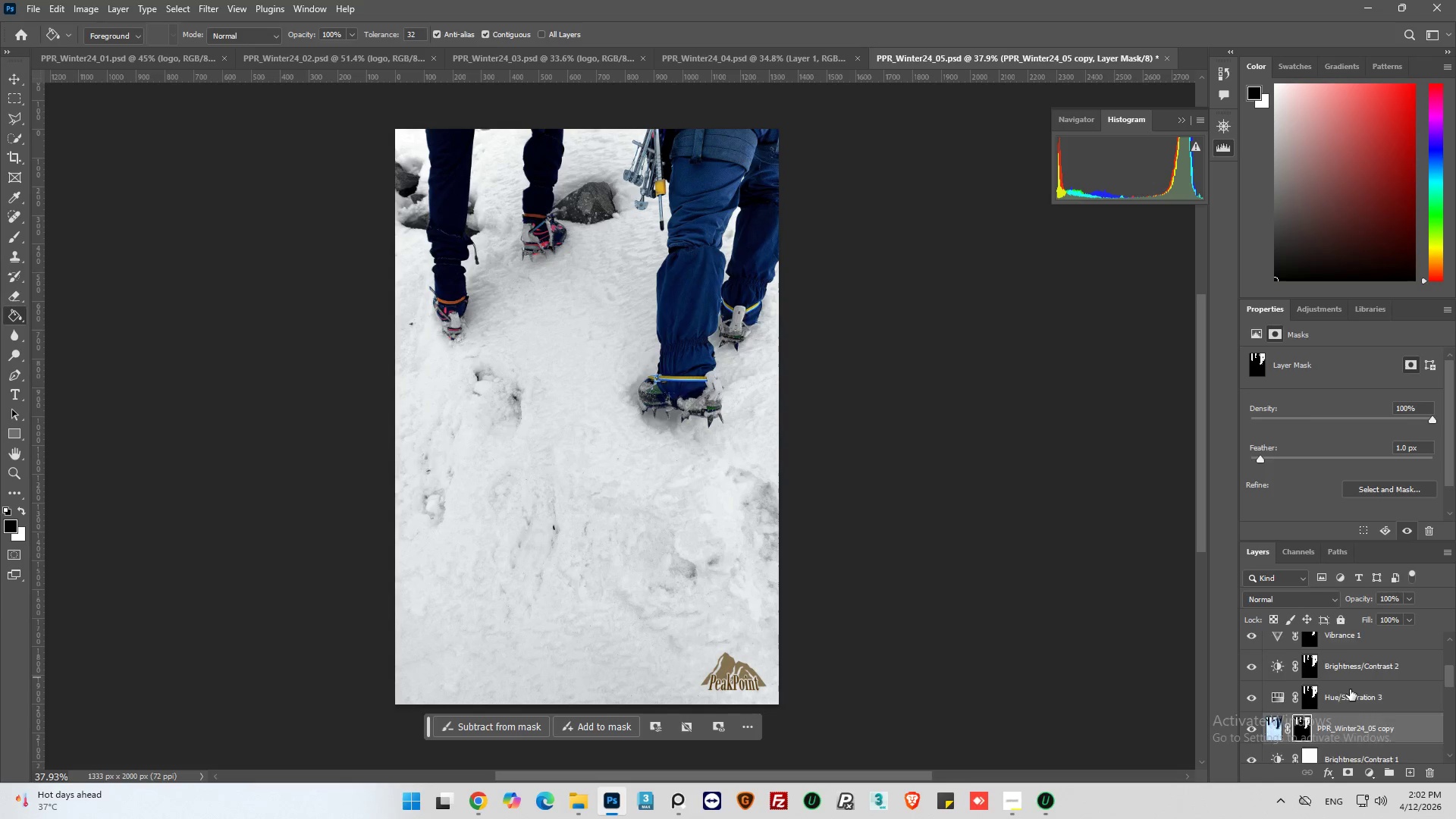 
scroll: coordinate [1350, 689], scroll_direction: up, amount: 5.0
 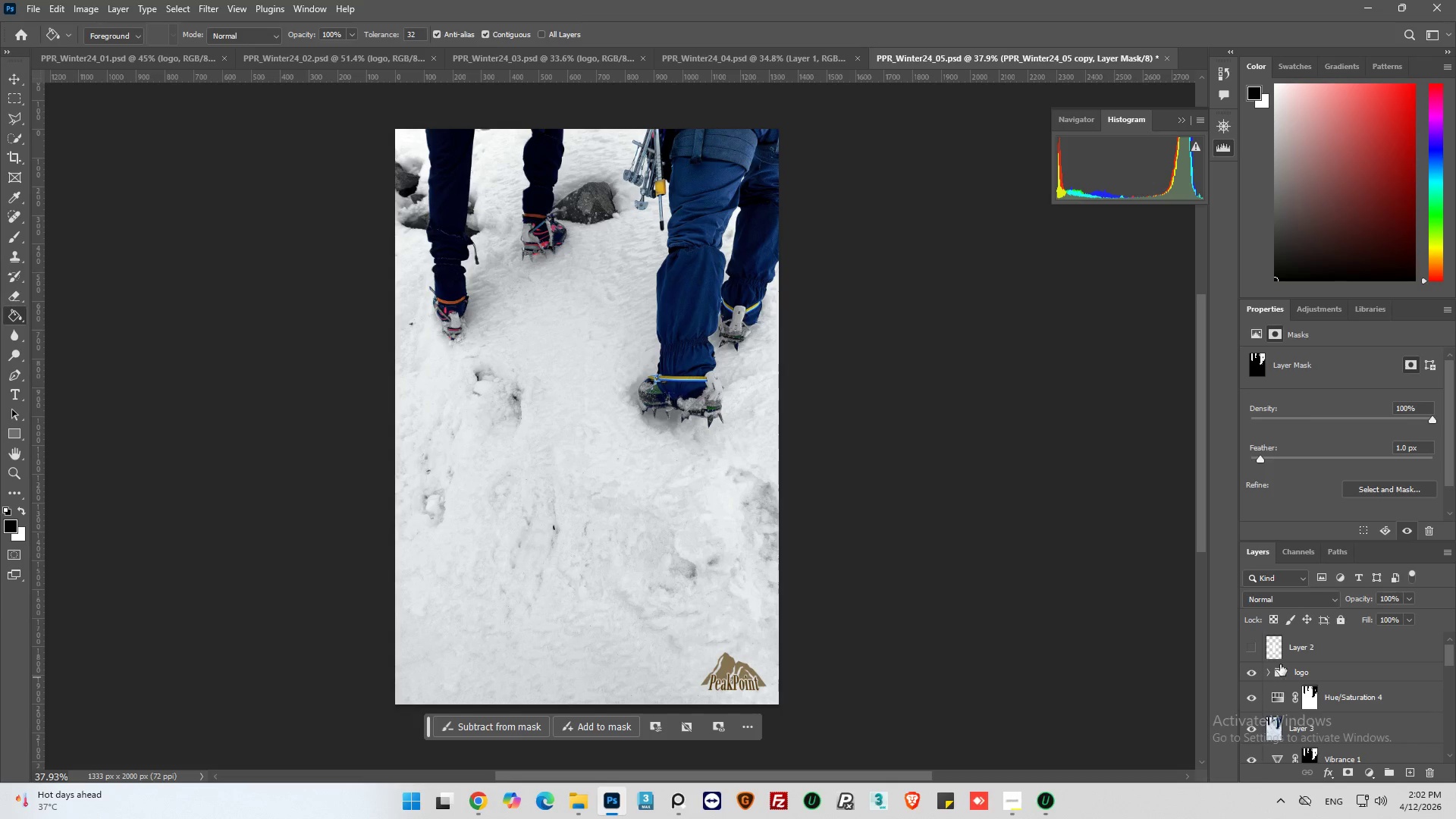 
left_click([1285, 643])
 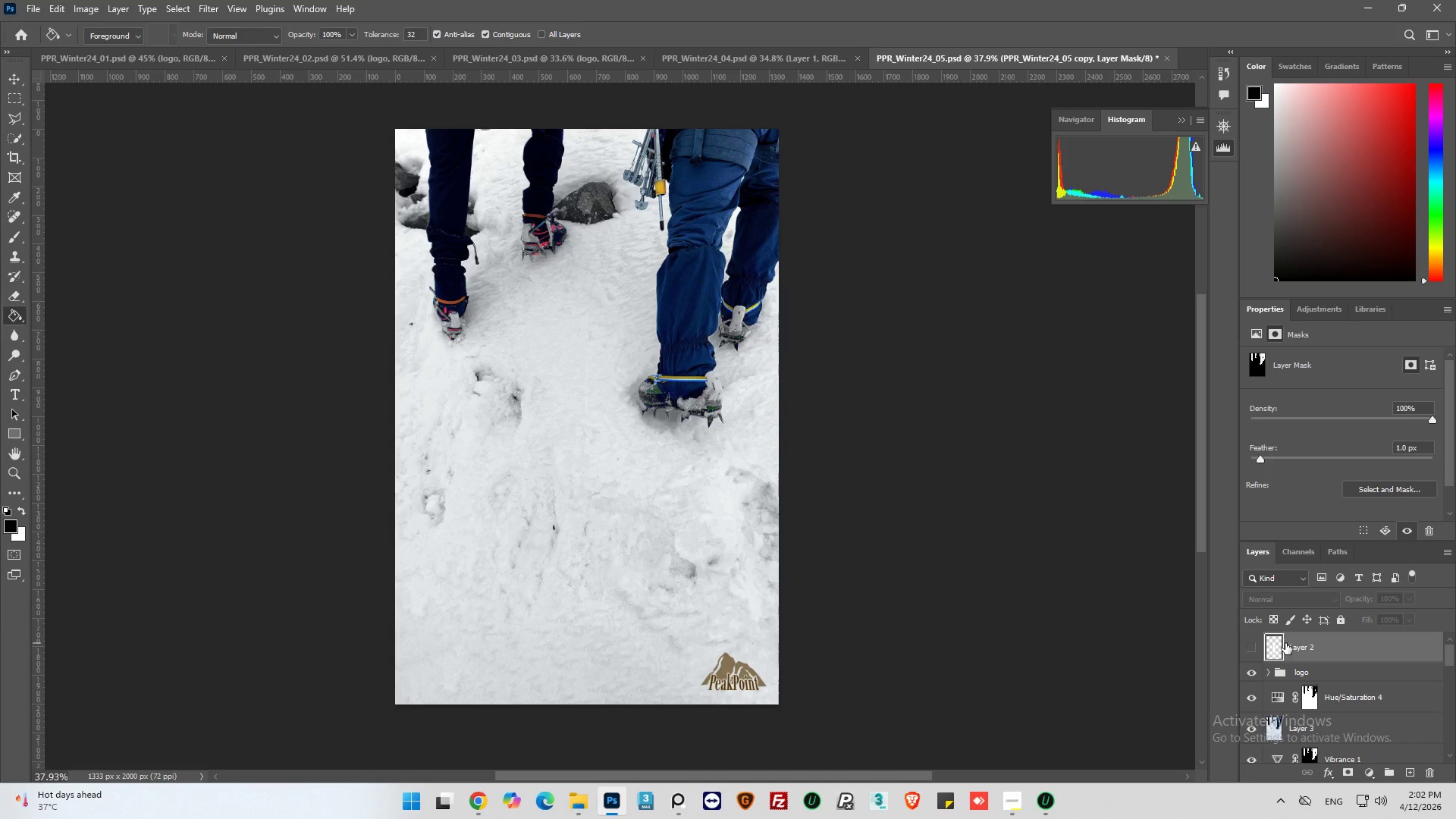 
left_click([1246, 650])
 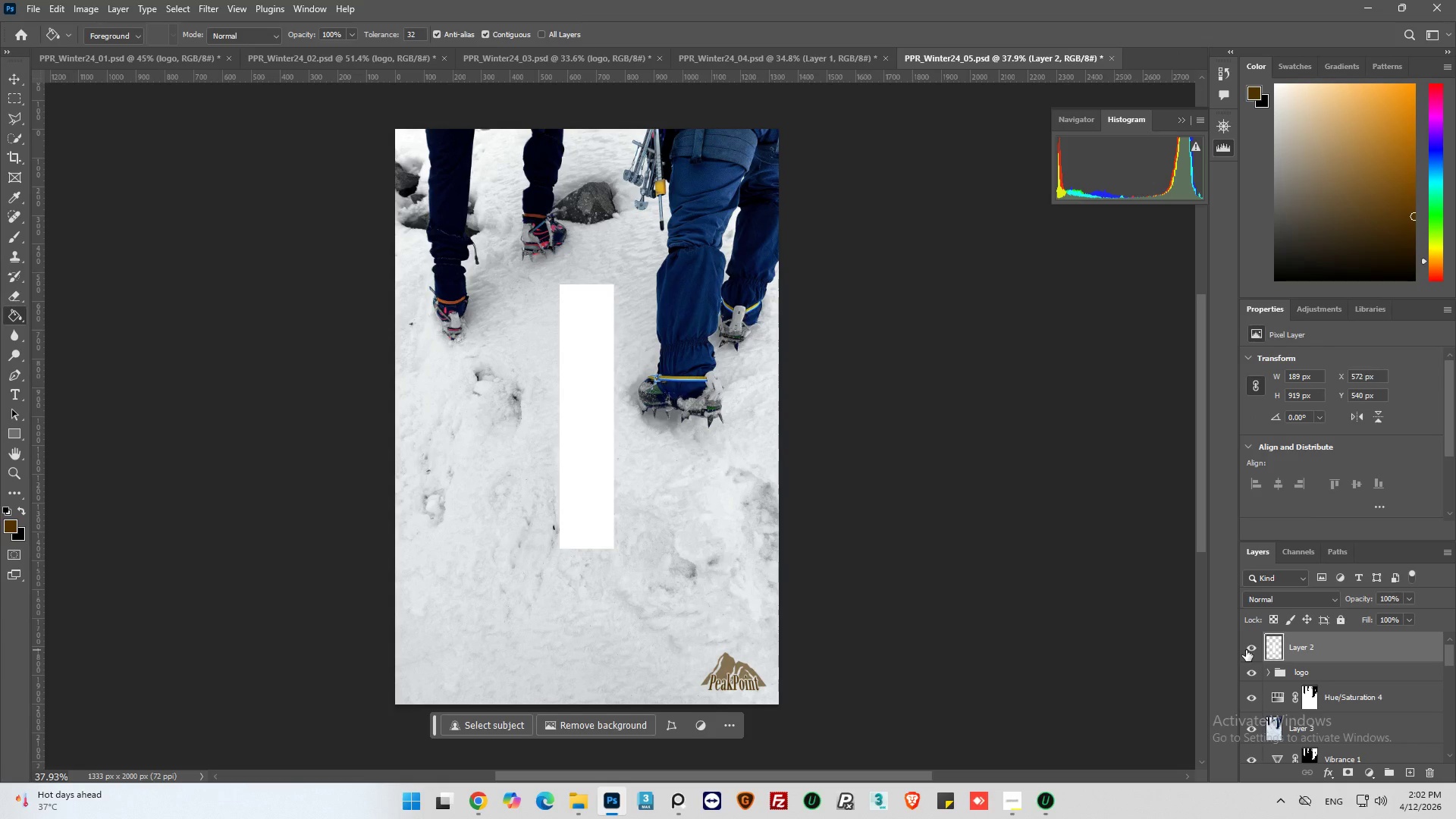 
left_click([1246, 650])
 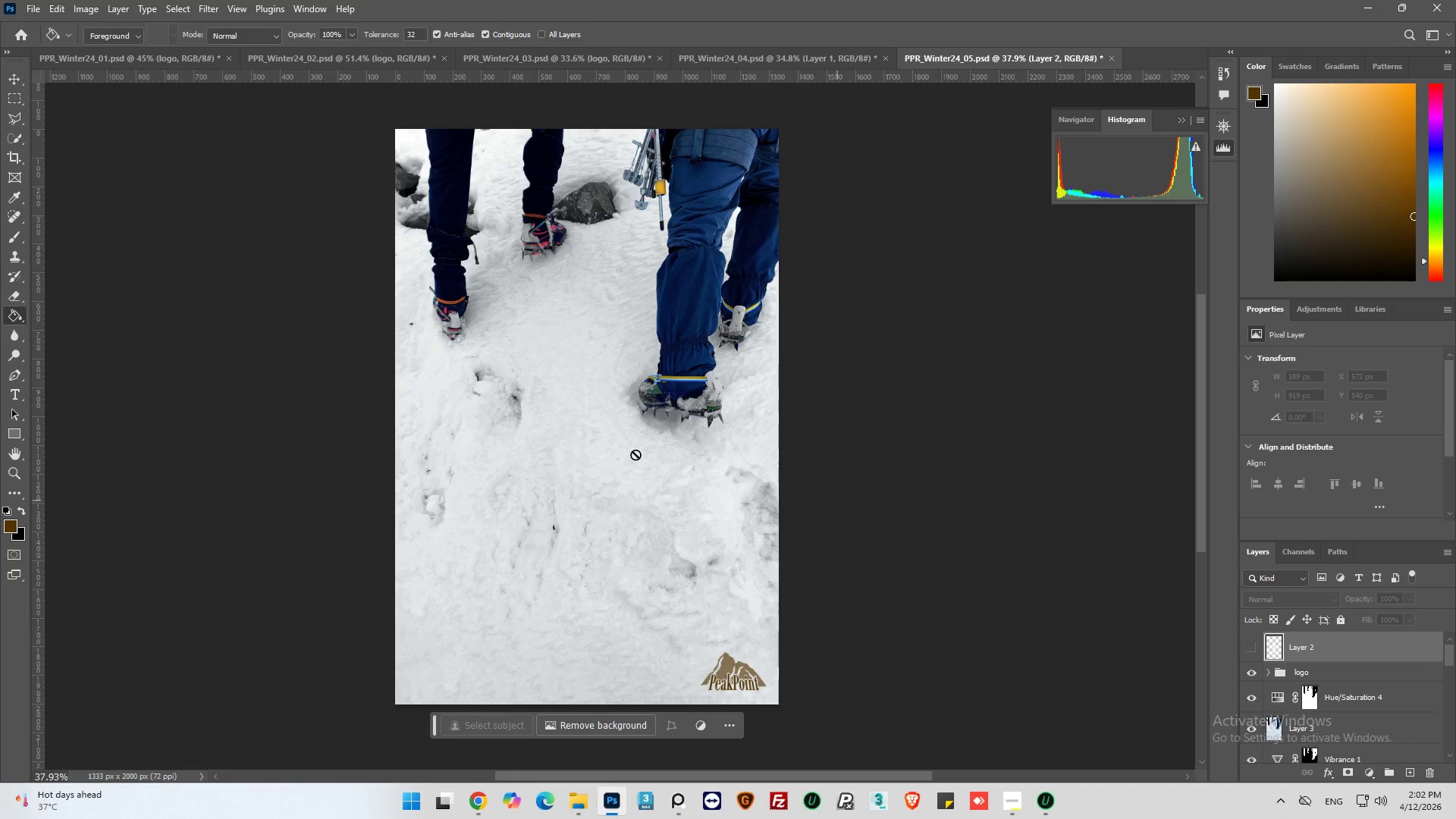 
scroll: coordinate [603, 446], scroll_direction: none, amount: 0.0
 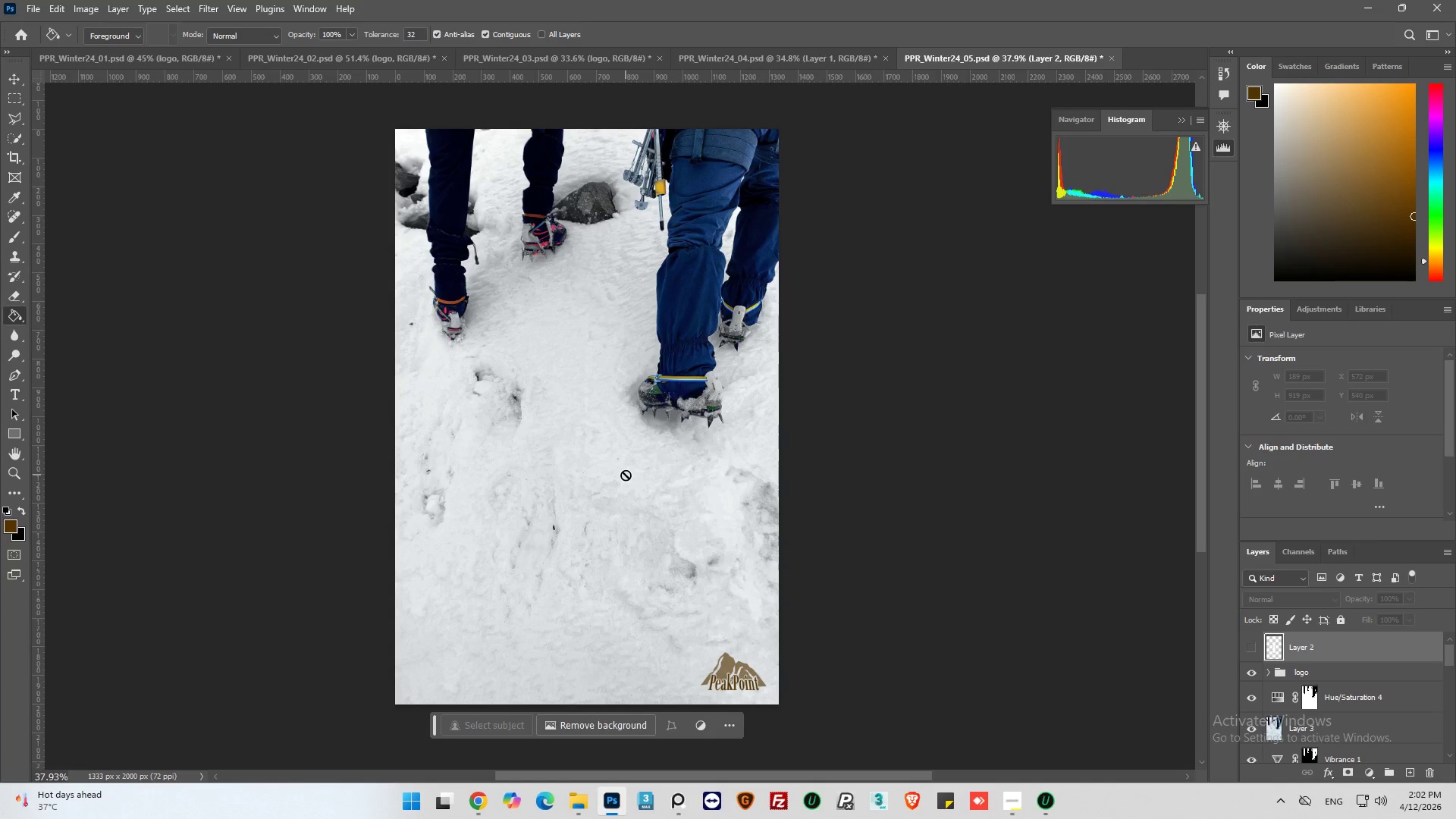 
wait(20.68)
 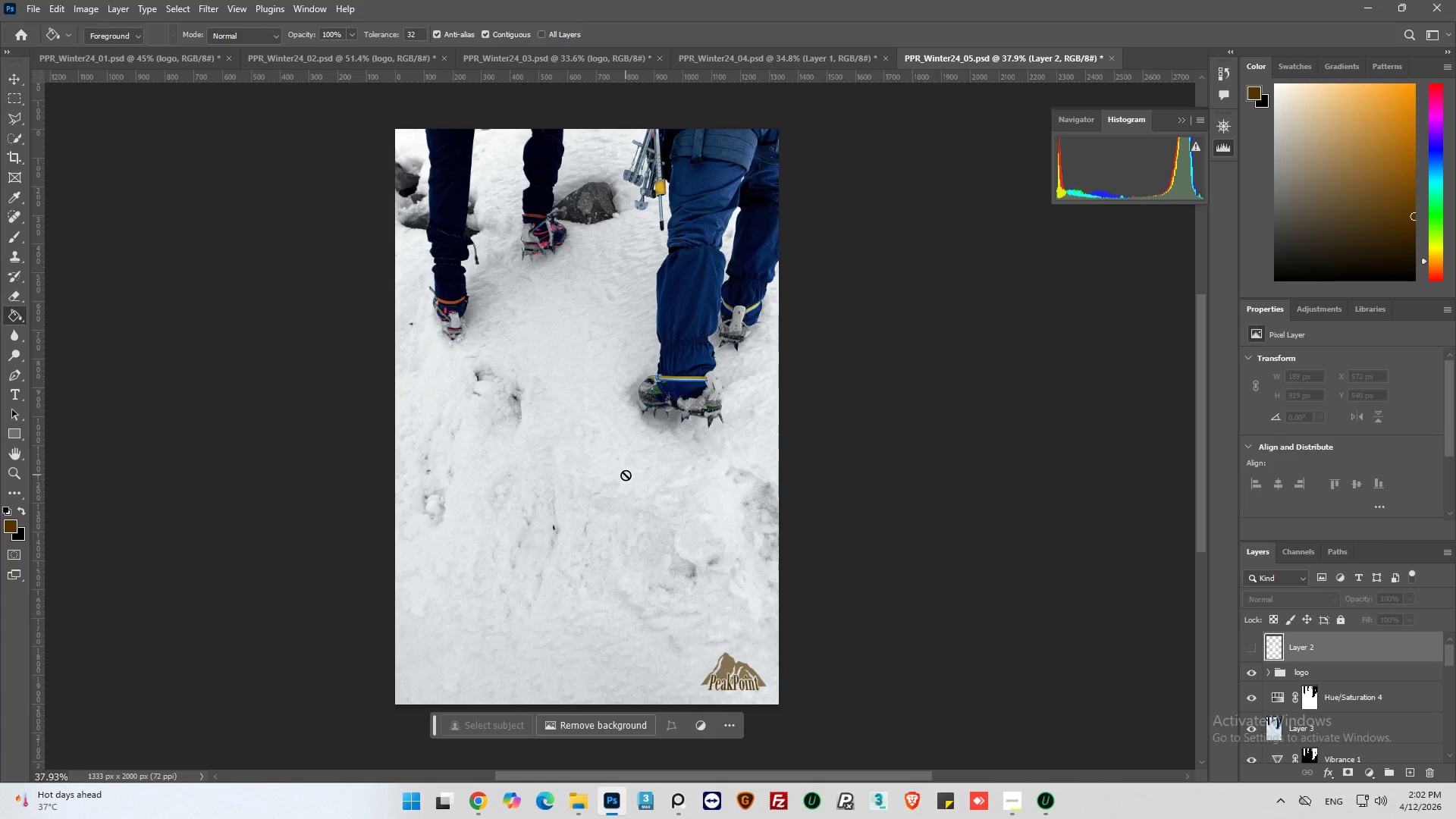 
left_click([36, 12])
 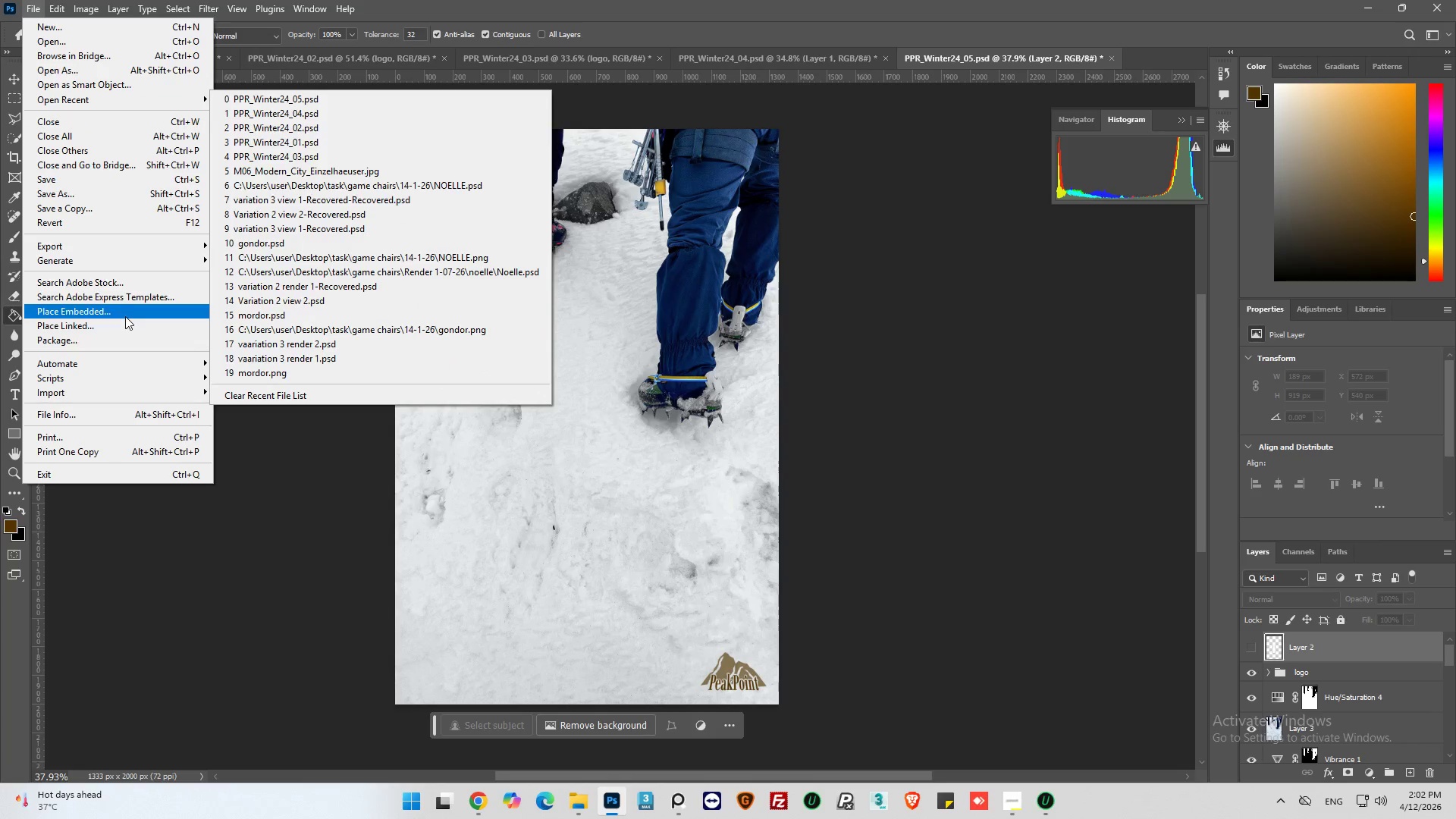 
left_click([118, 23])
 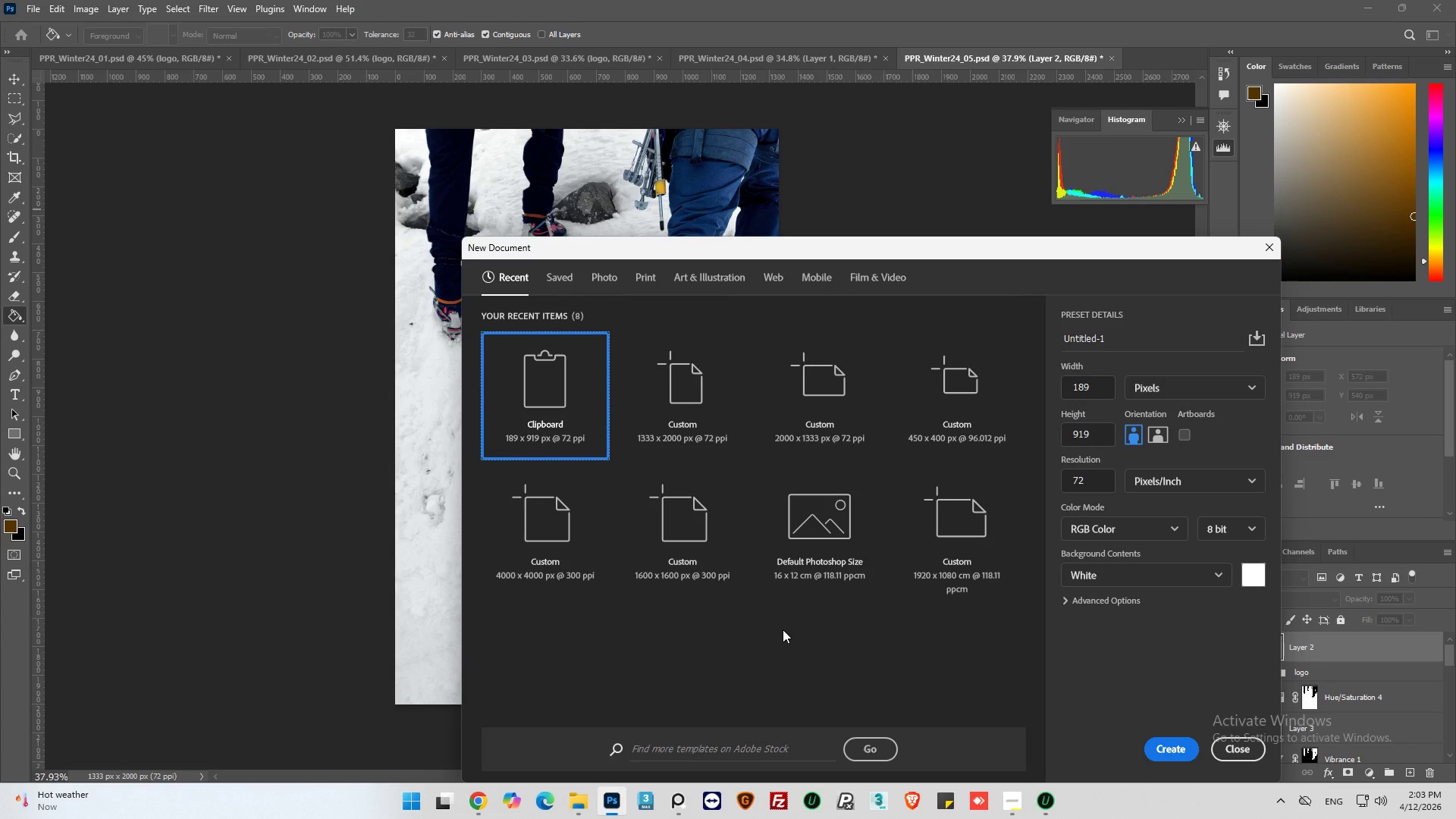 
wait(15.08)
 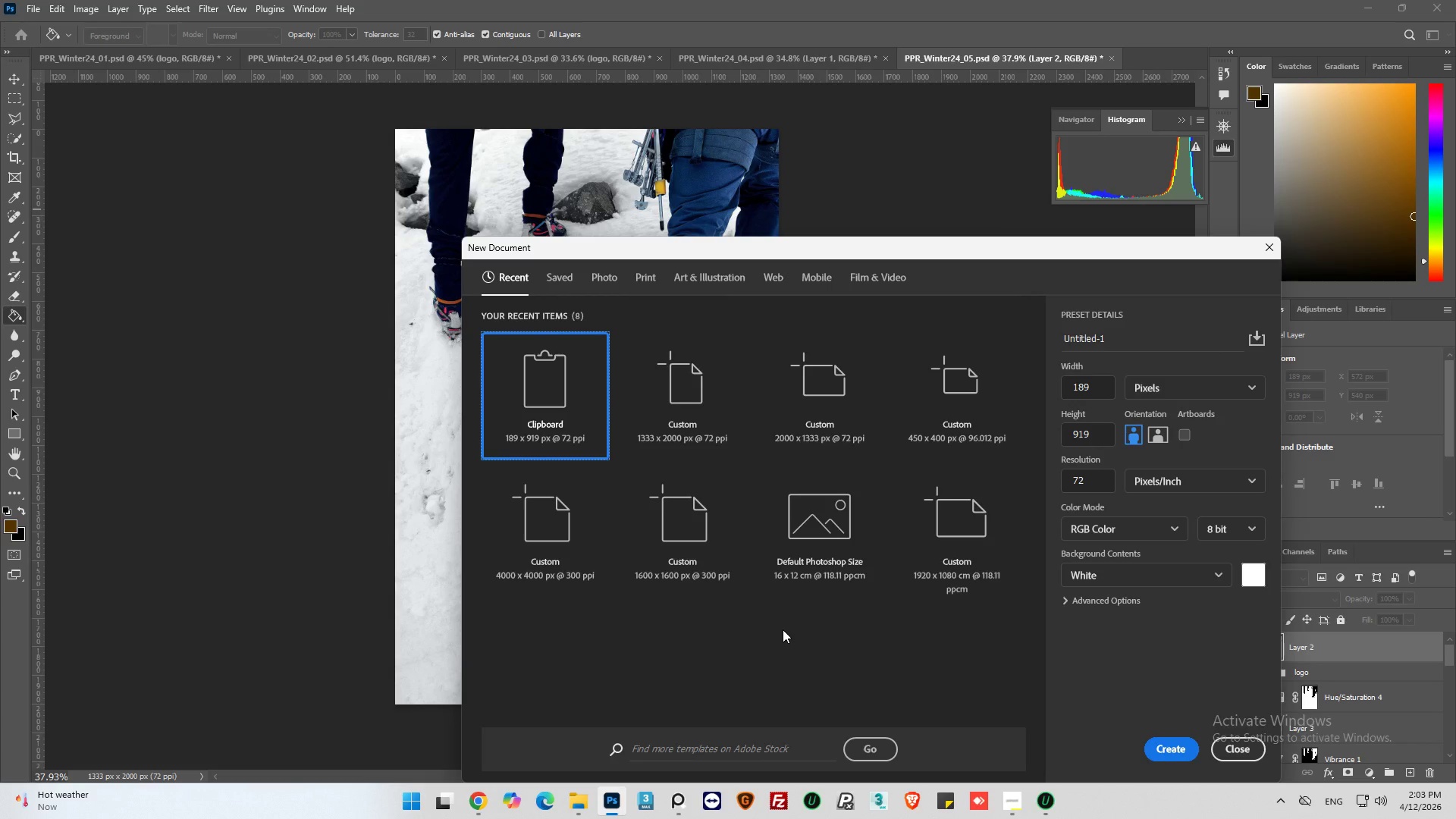 
left_click([833, 387])
 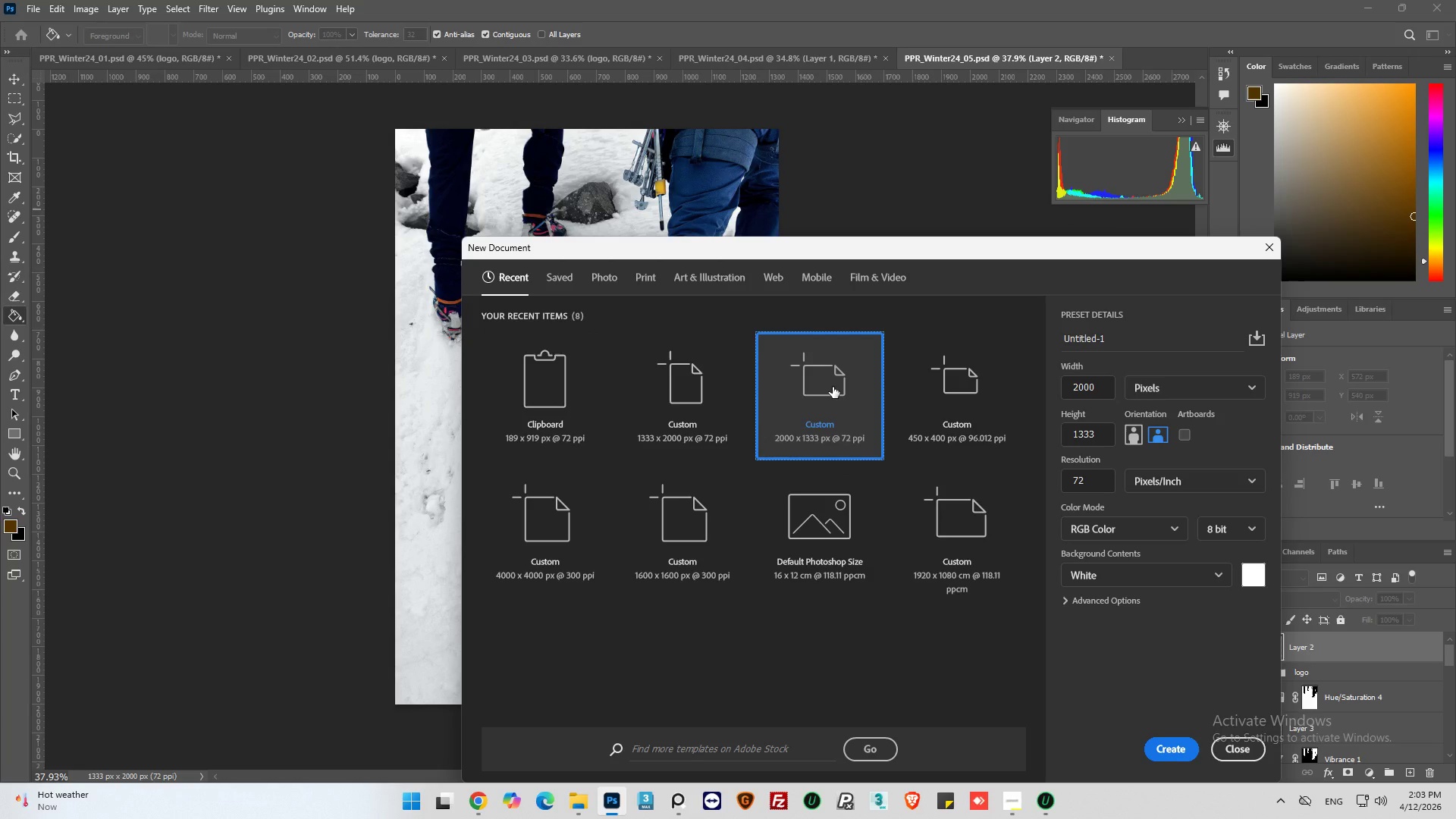 
wait(5.16)
 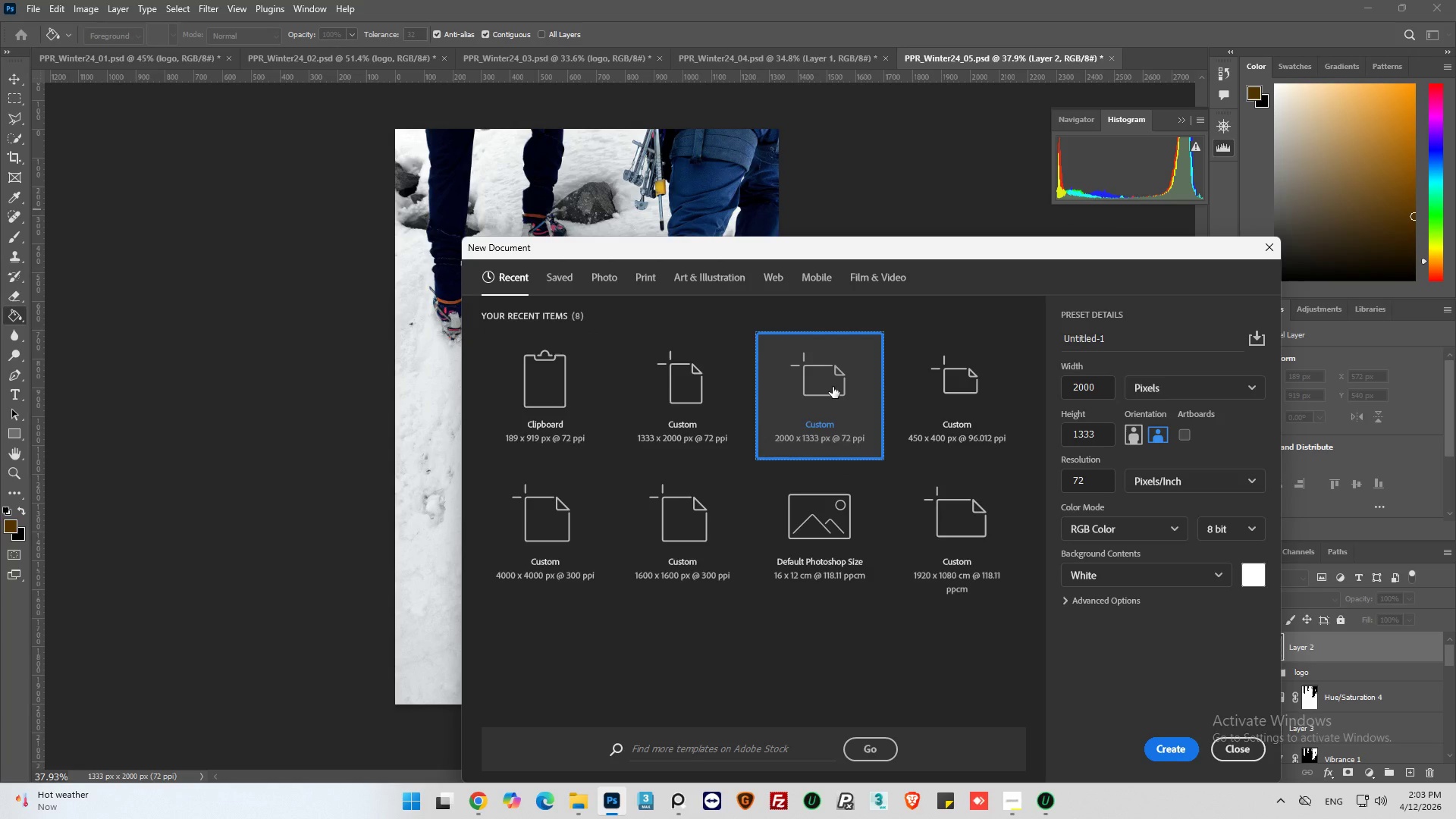 
left_click([710, 397])
 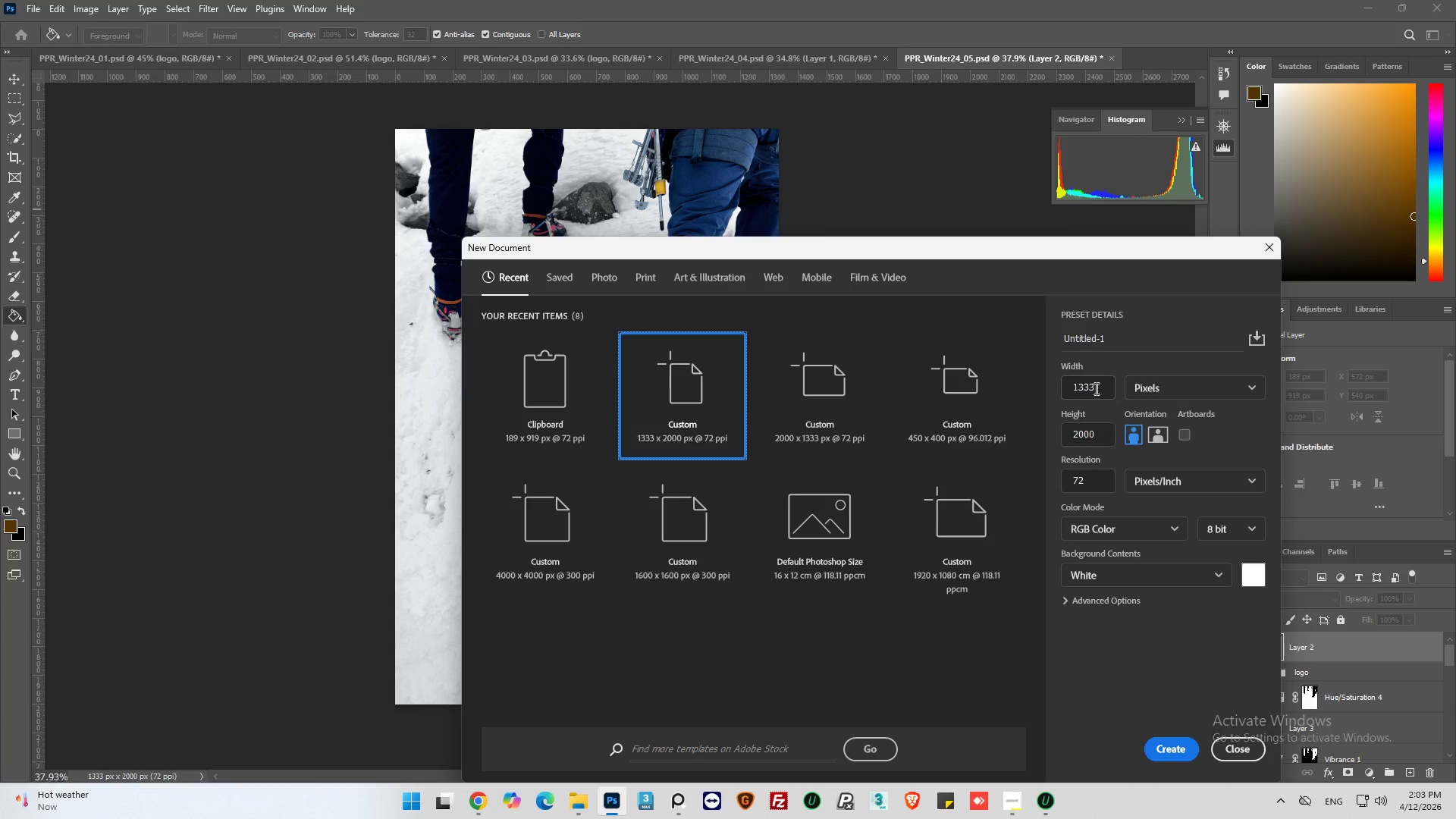 
wait(7.48)
 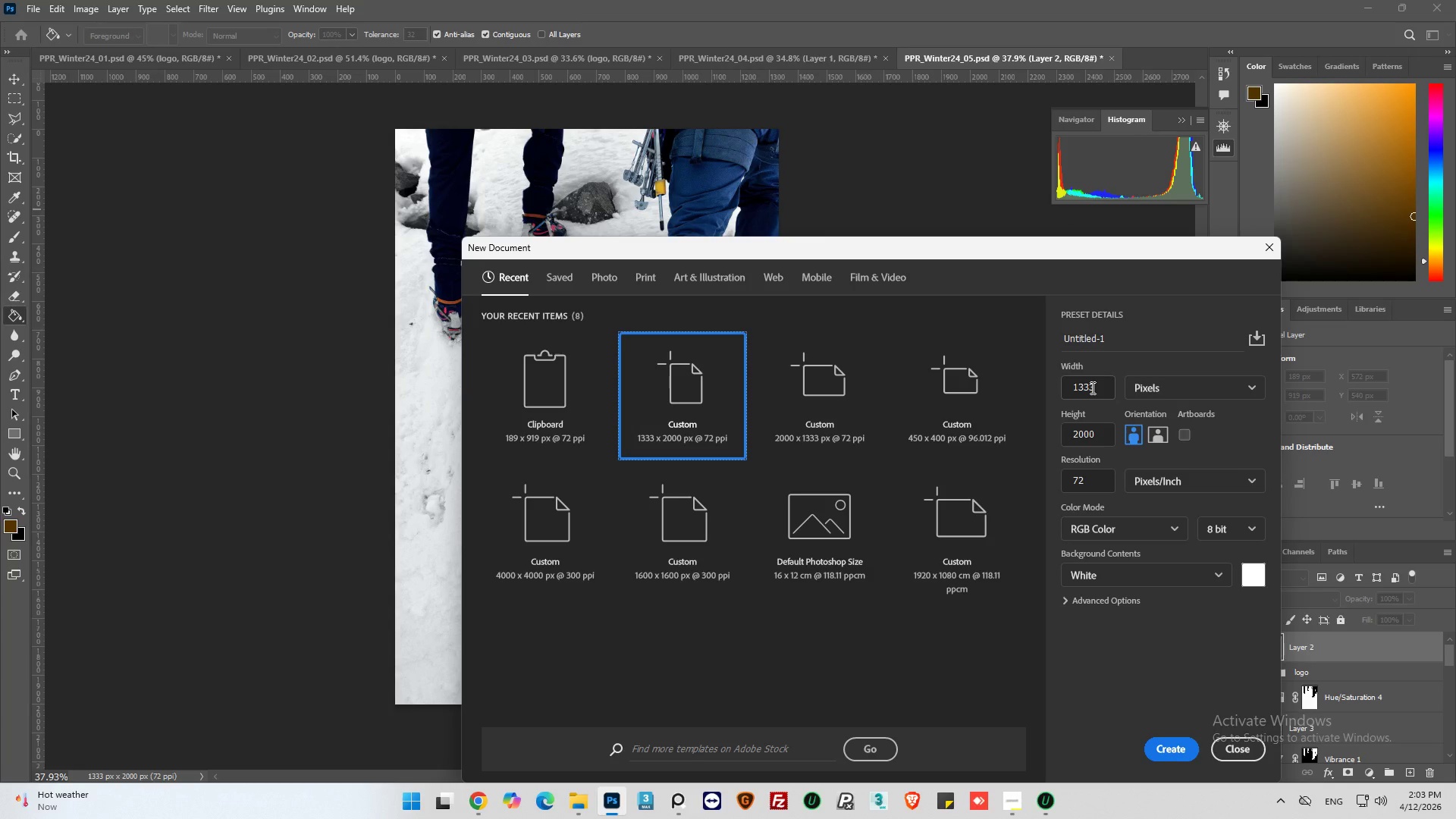 
double_click([1096, 388])
 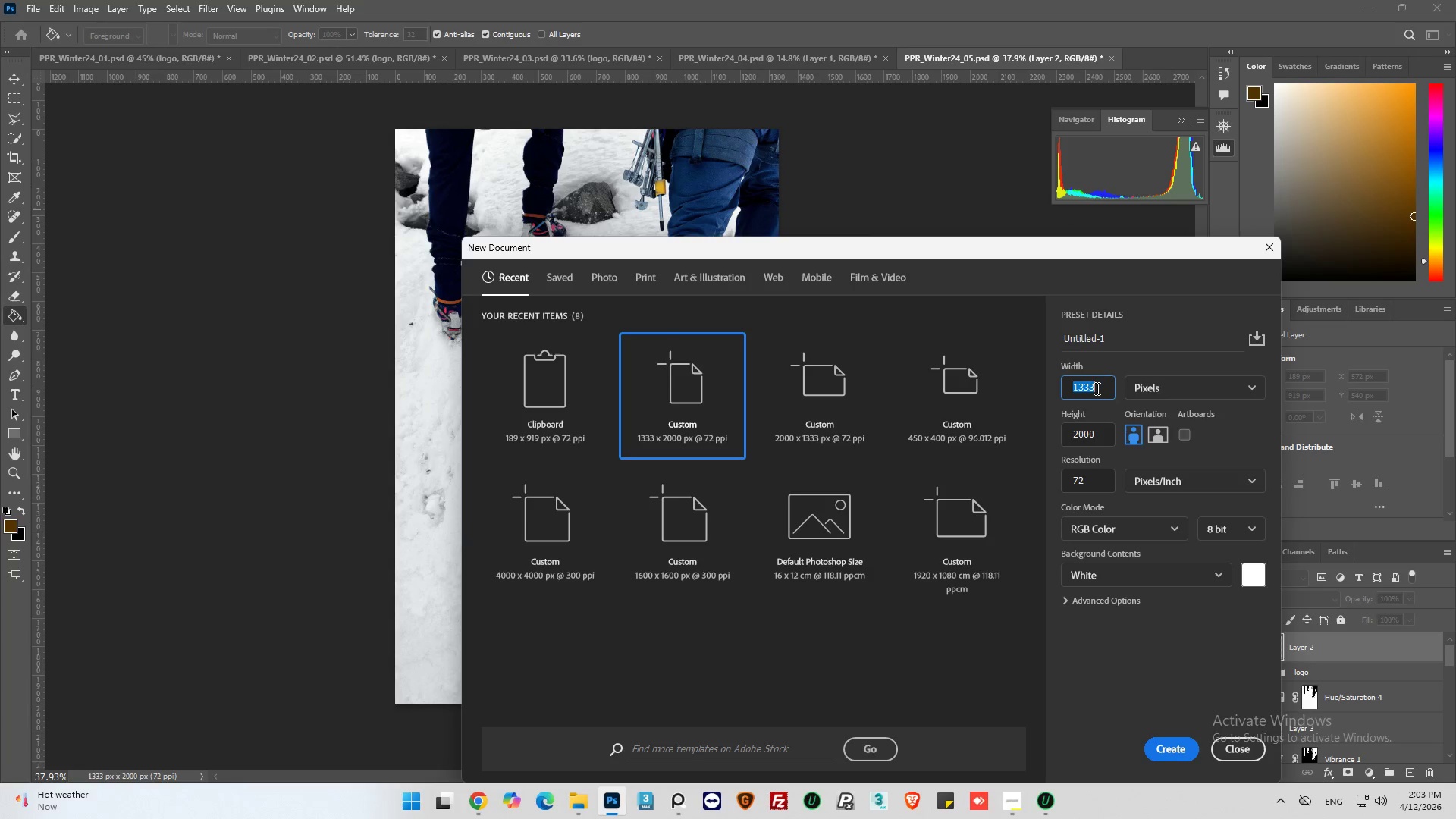 
type(2666)
 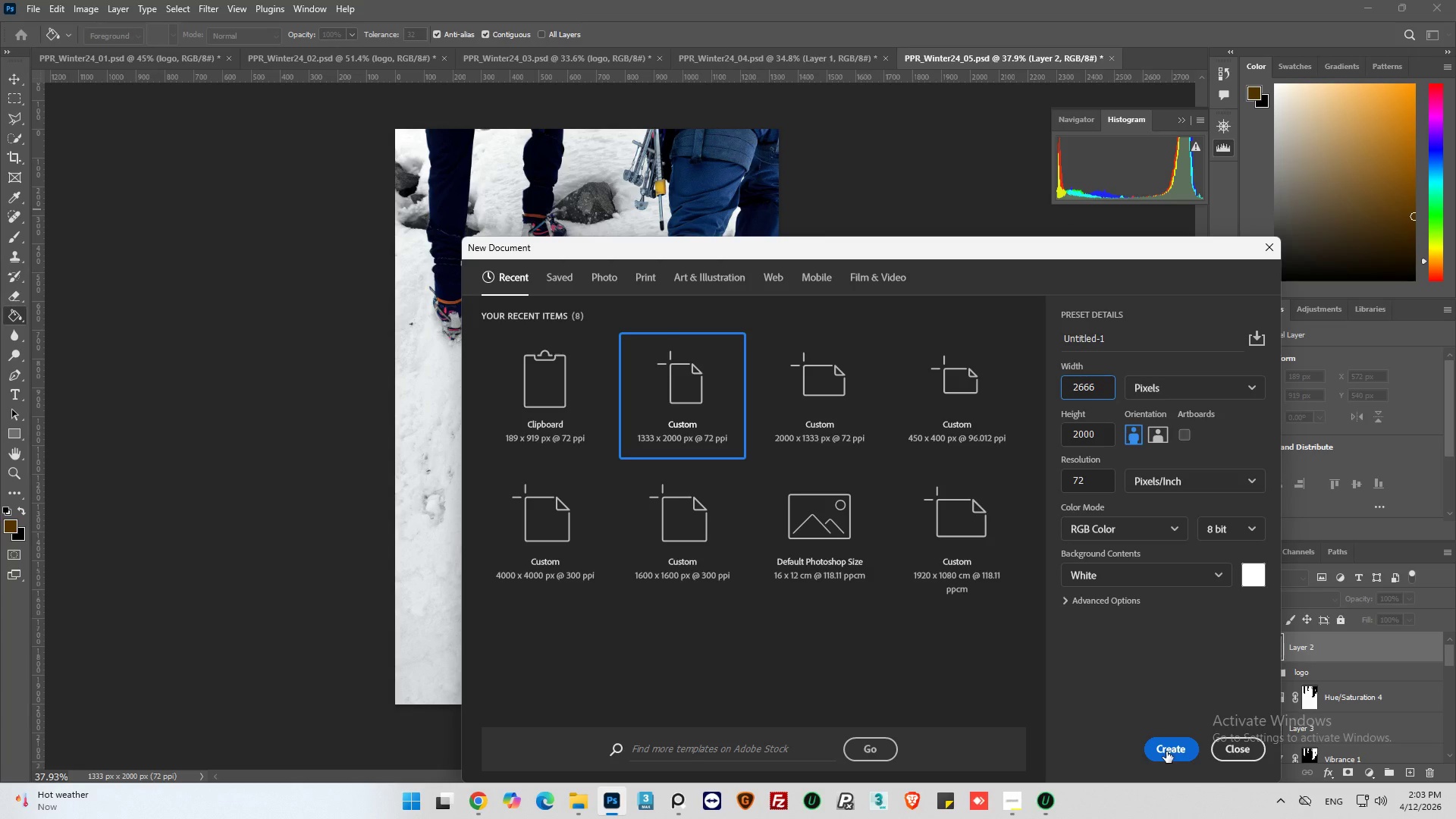 
wait(5.59)
 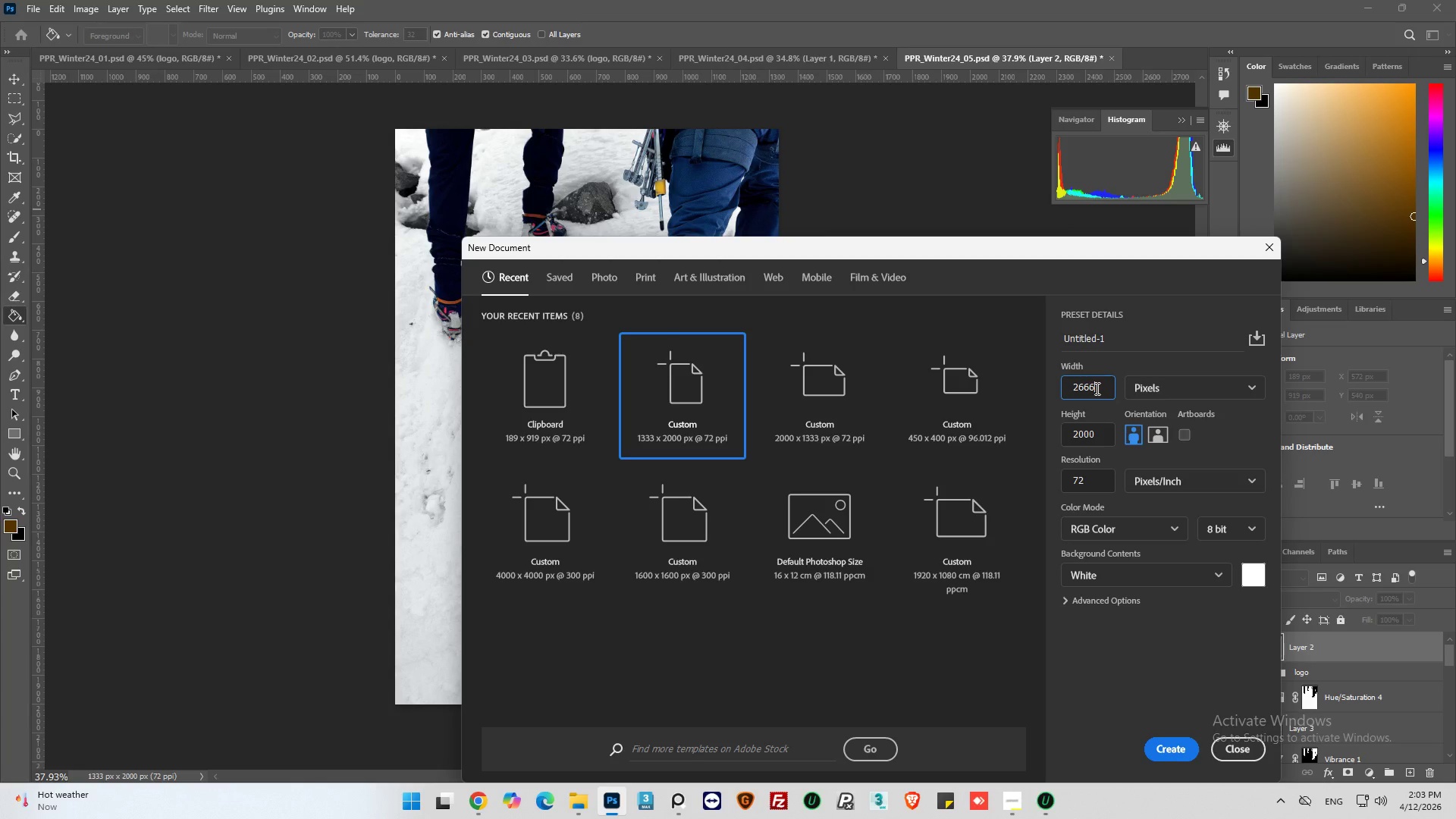 
double_click([1101, 388])
 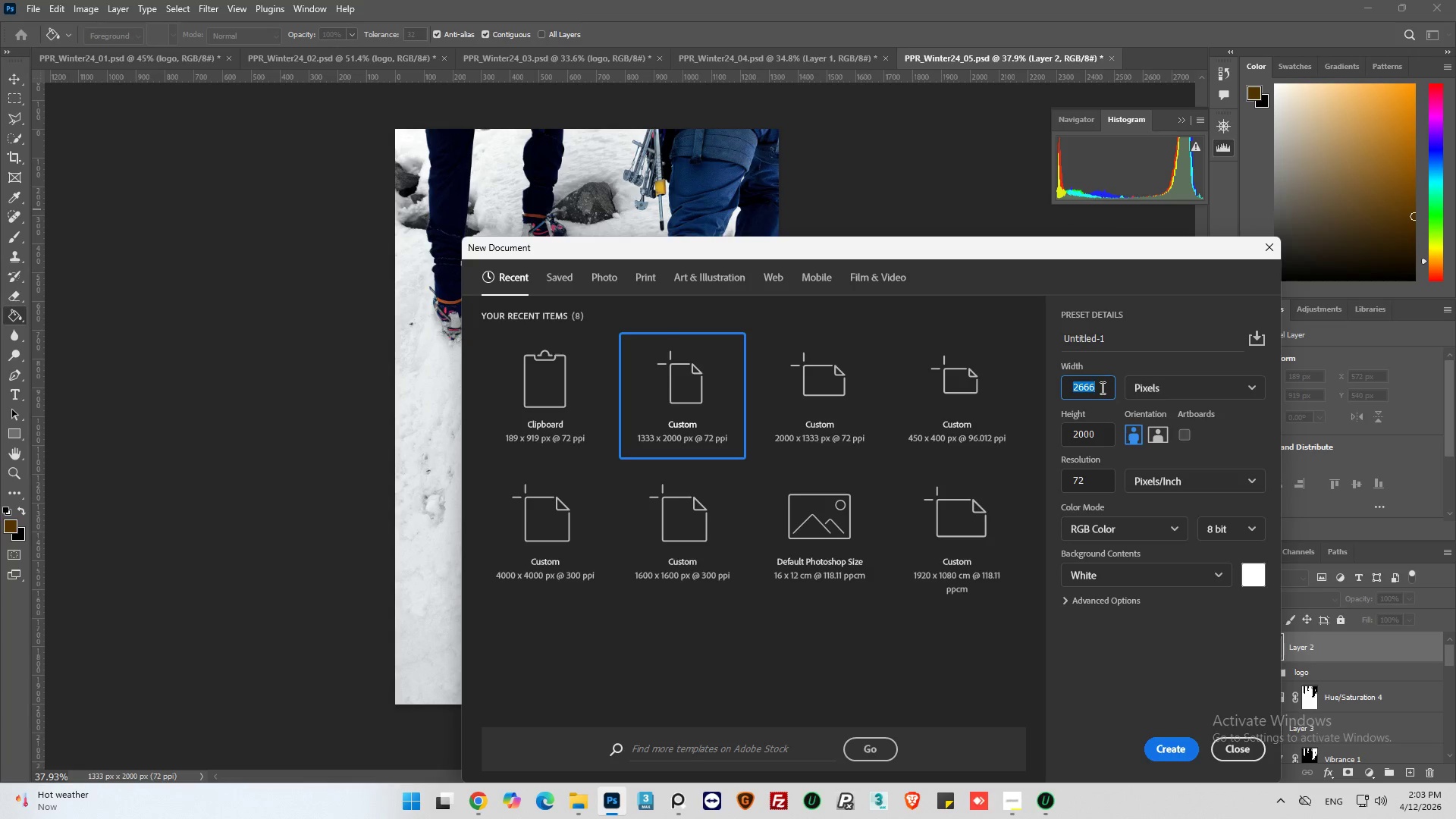 
type(3000)
 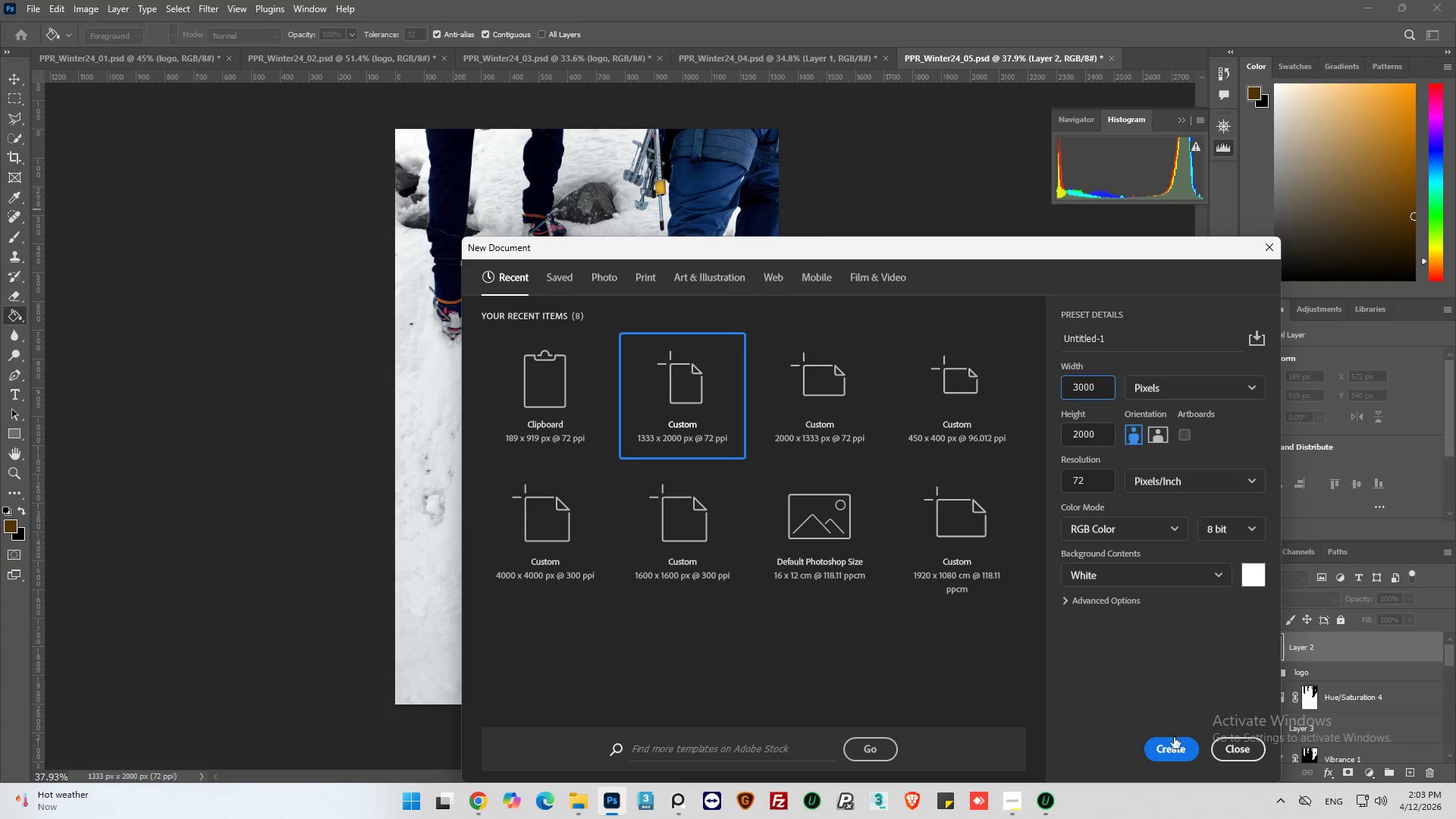 
left_click([1168, 752])
 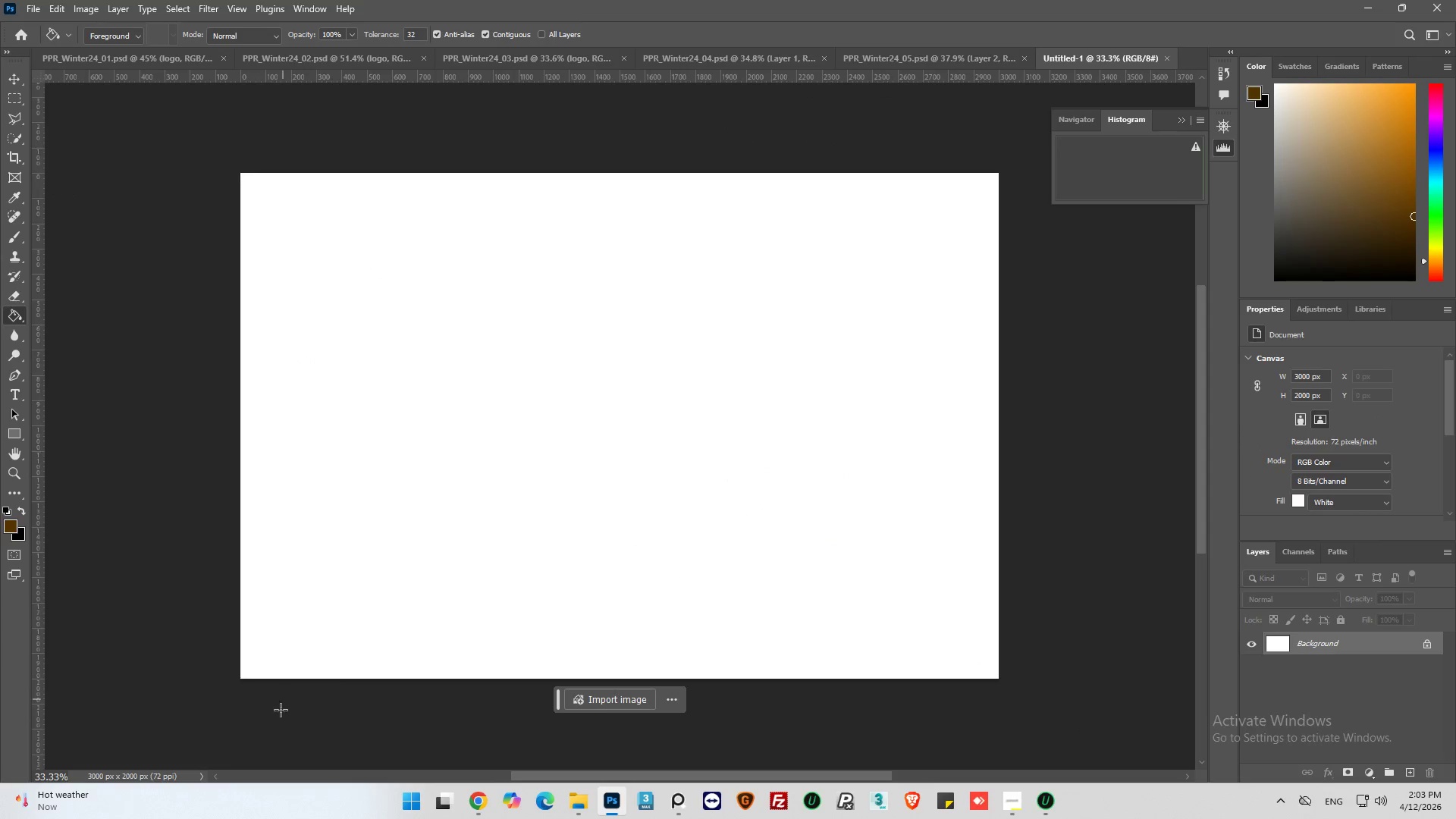 
left_click([583, 808])
 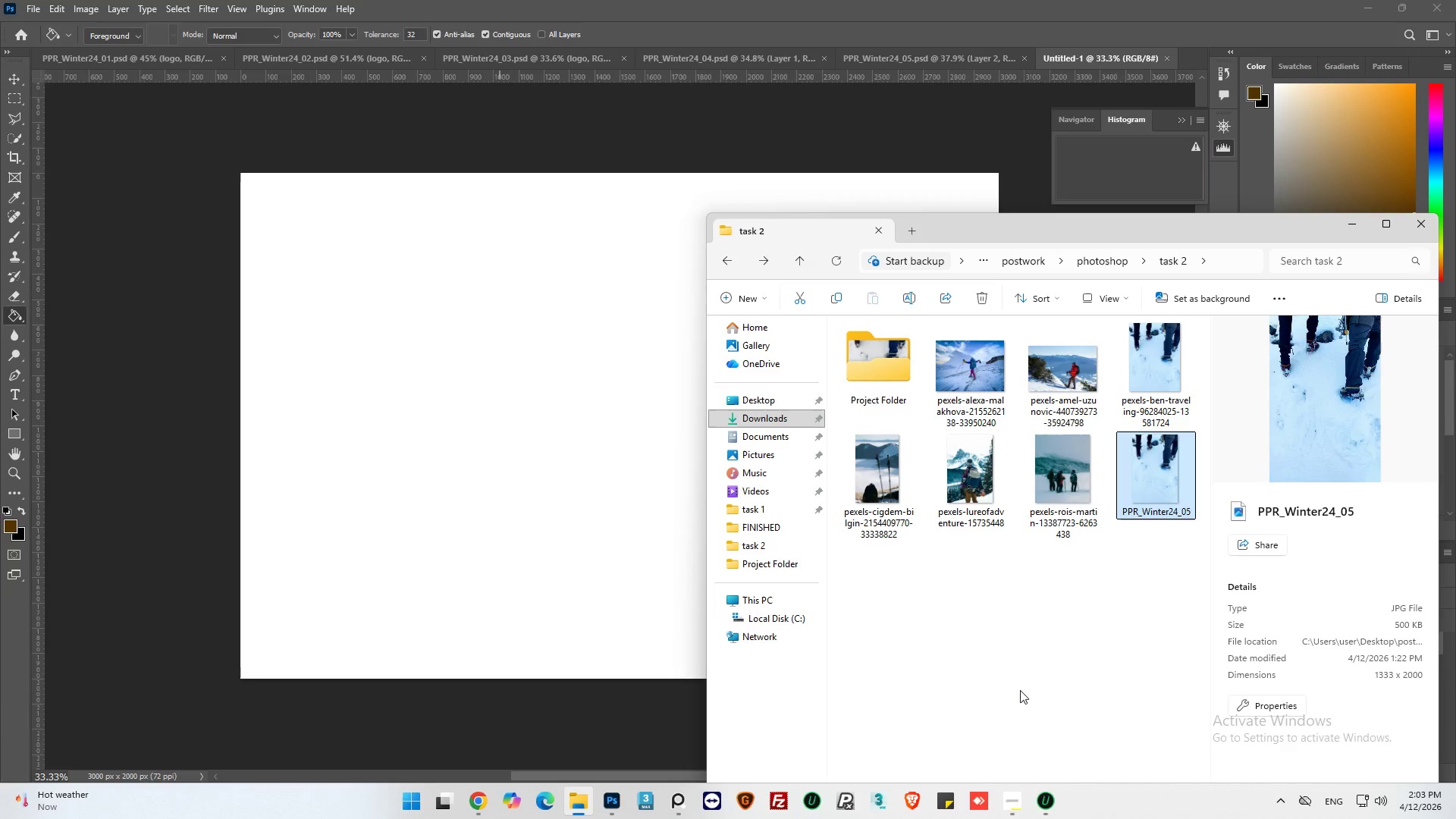 
wait(7.67)
 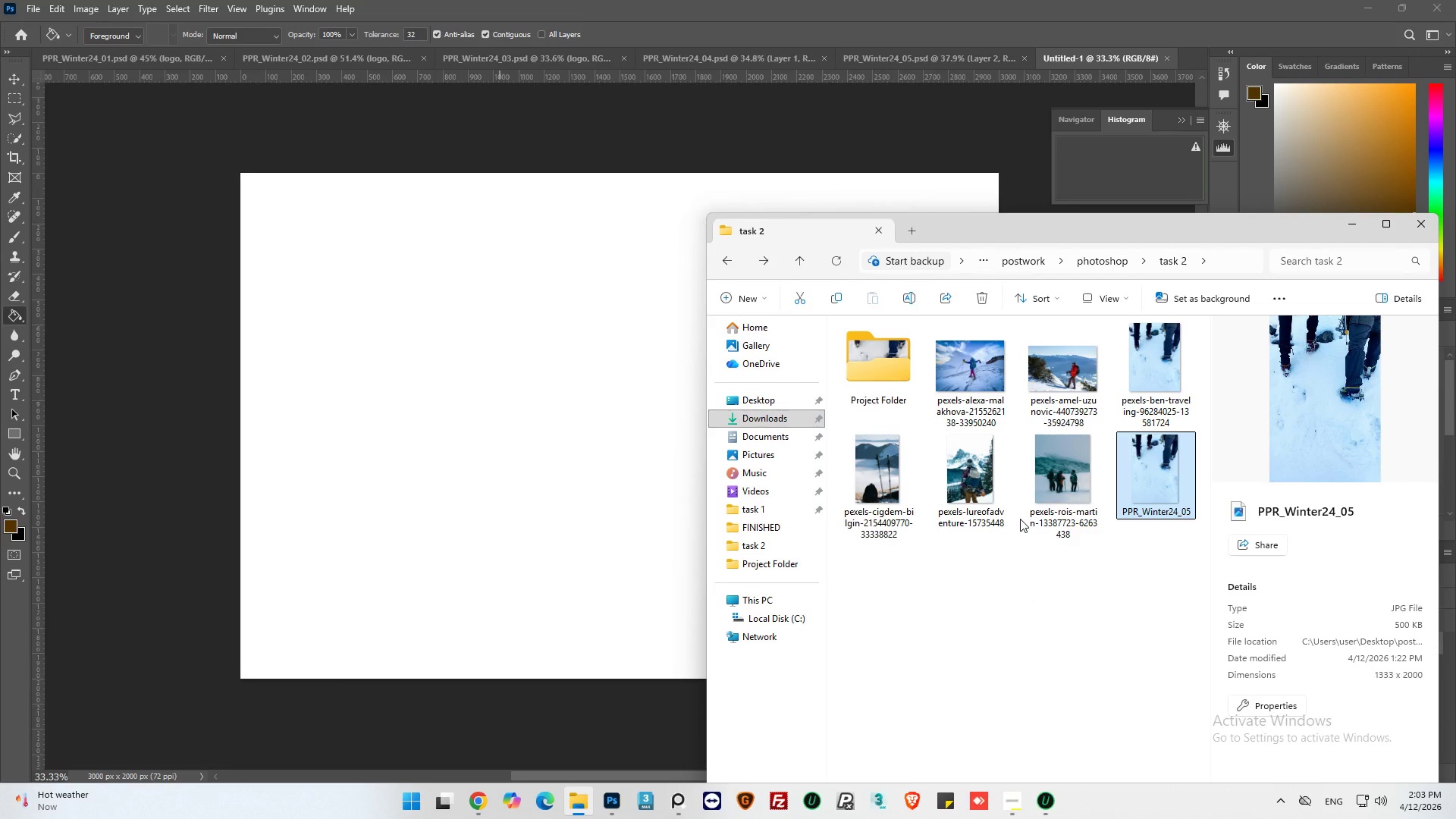 
left_click([1159, 485])
 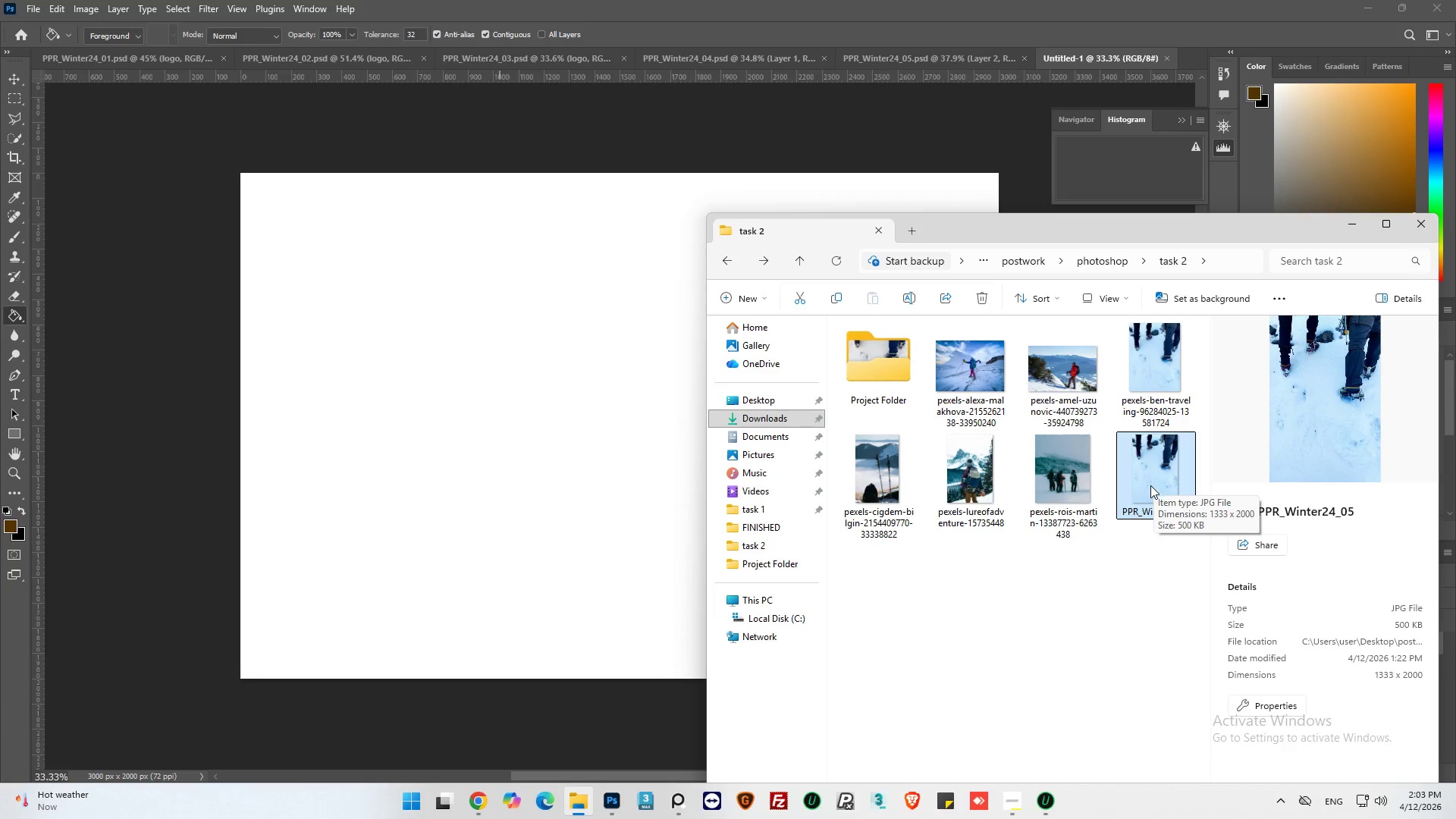 
left_click([1163, 384])
 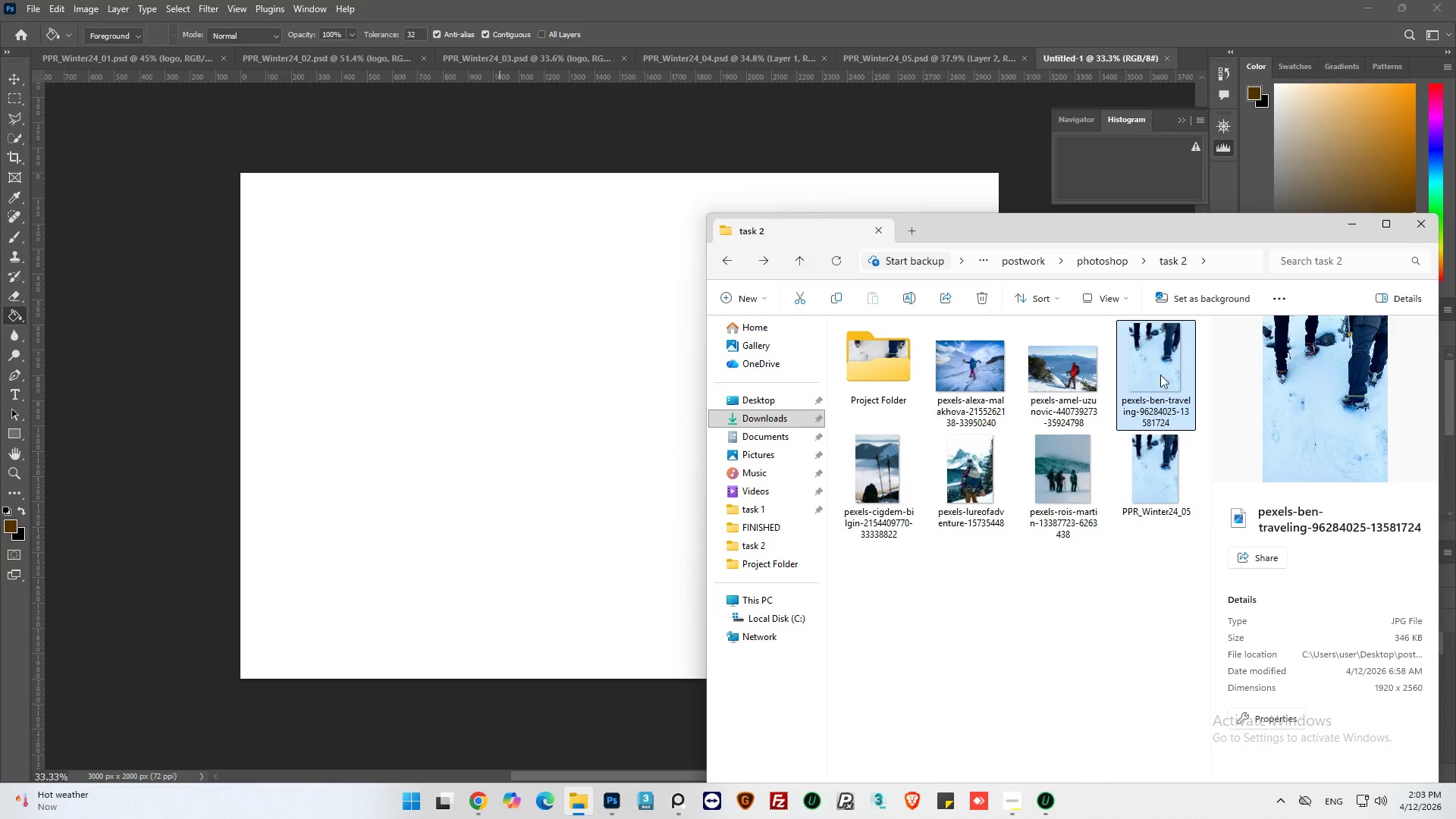 
left_click_drag(start_coordinate=[1156, 362], to_coordinate=[558, 475])
 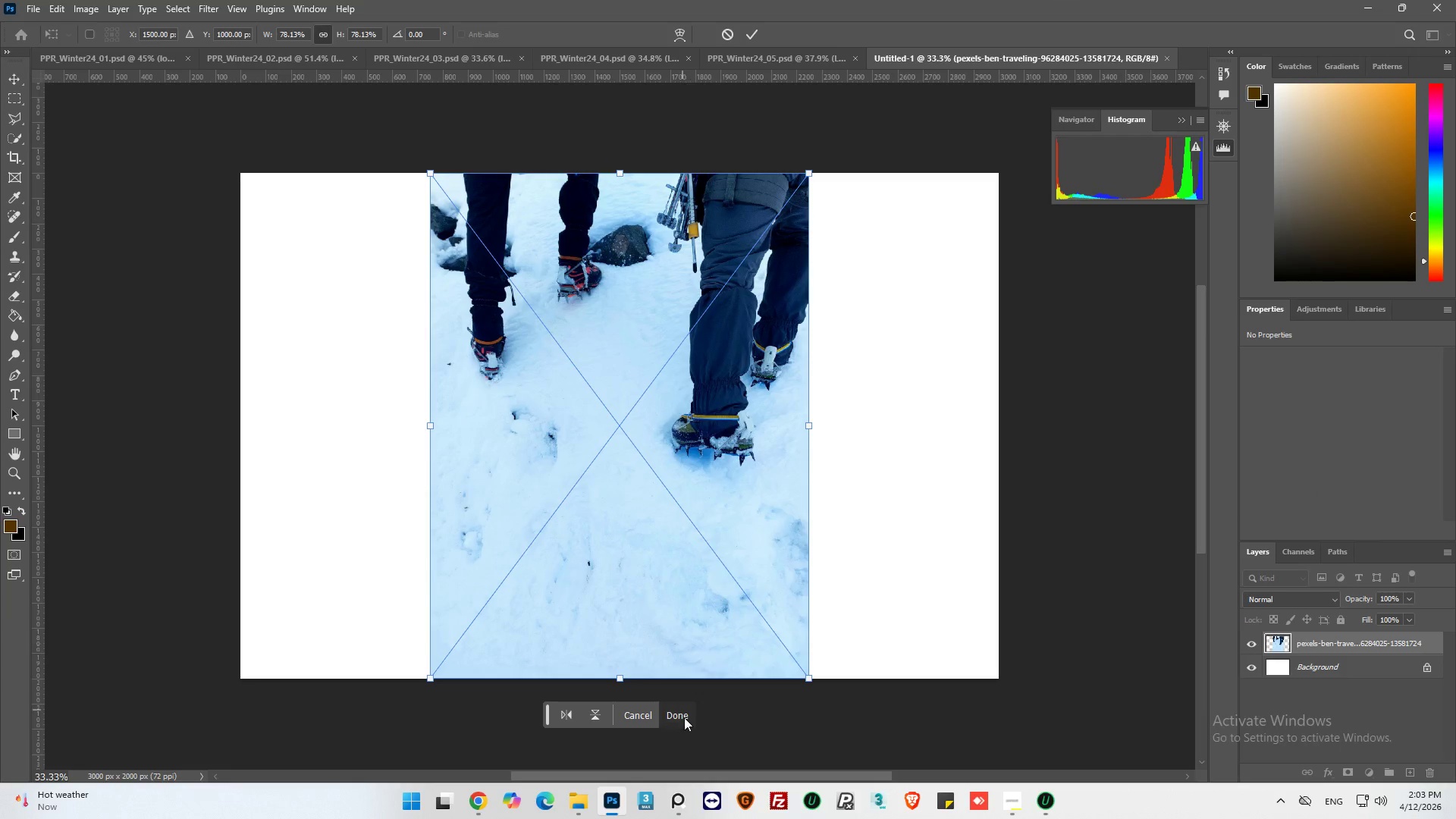 
left_click([686, 715])
 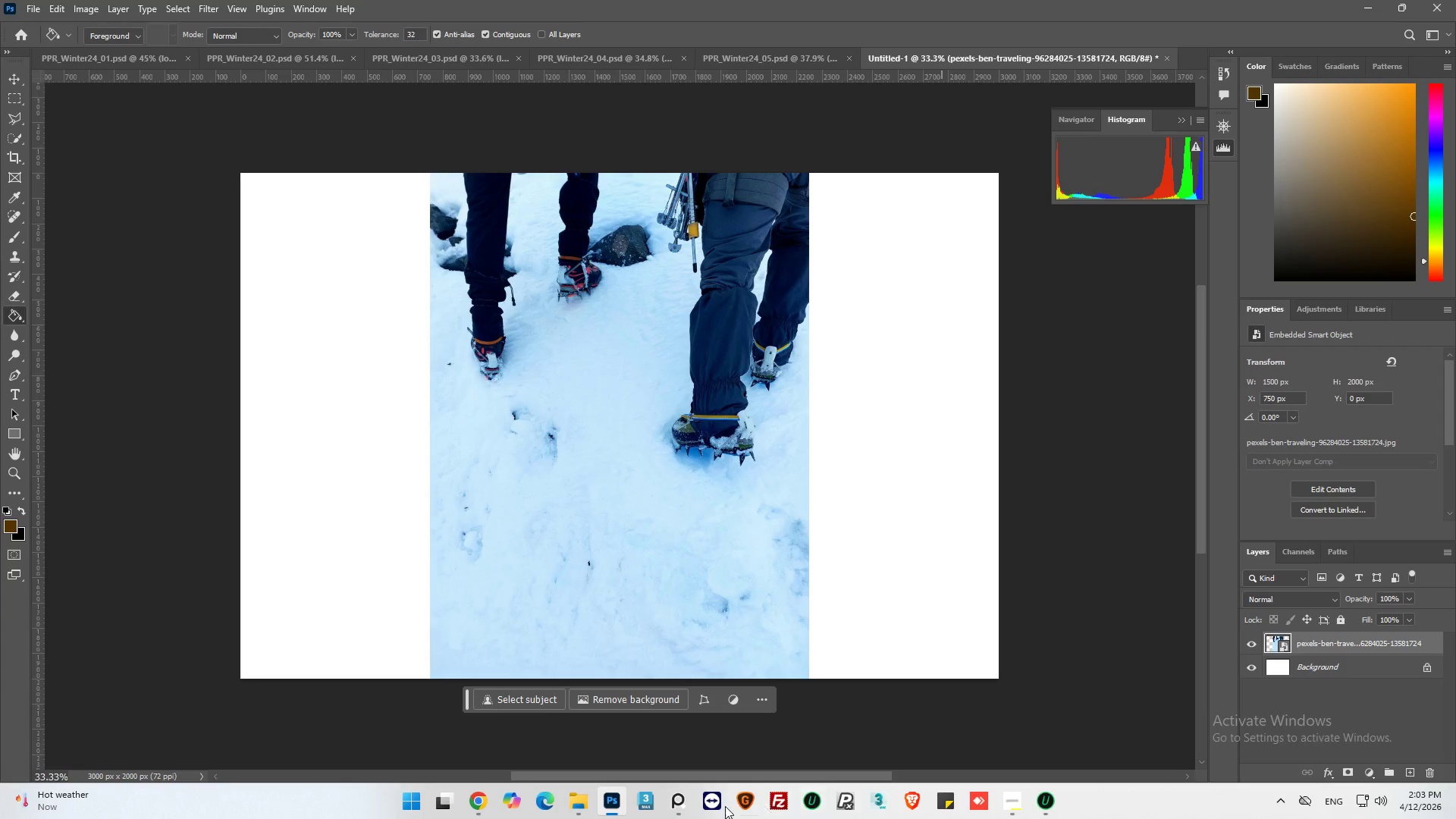 
left_click([579, 802])
 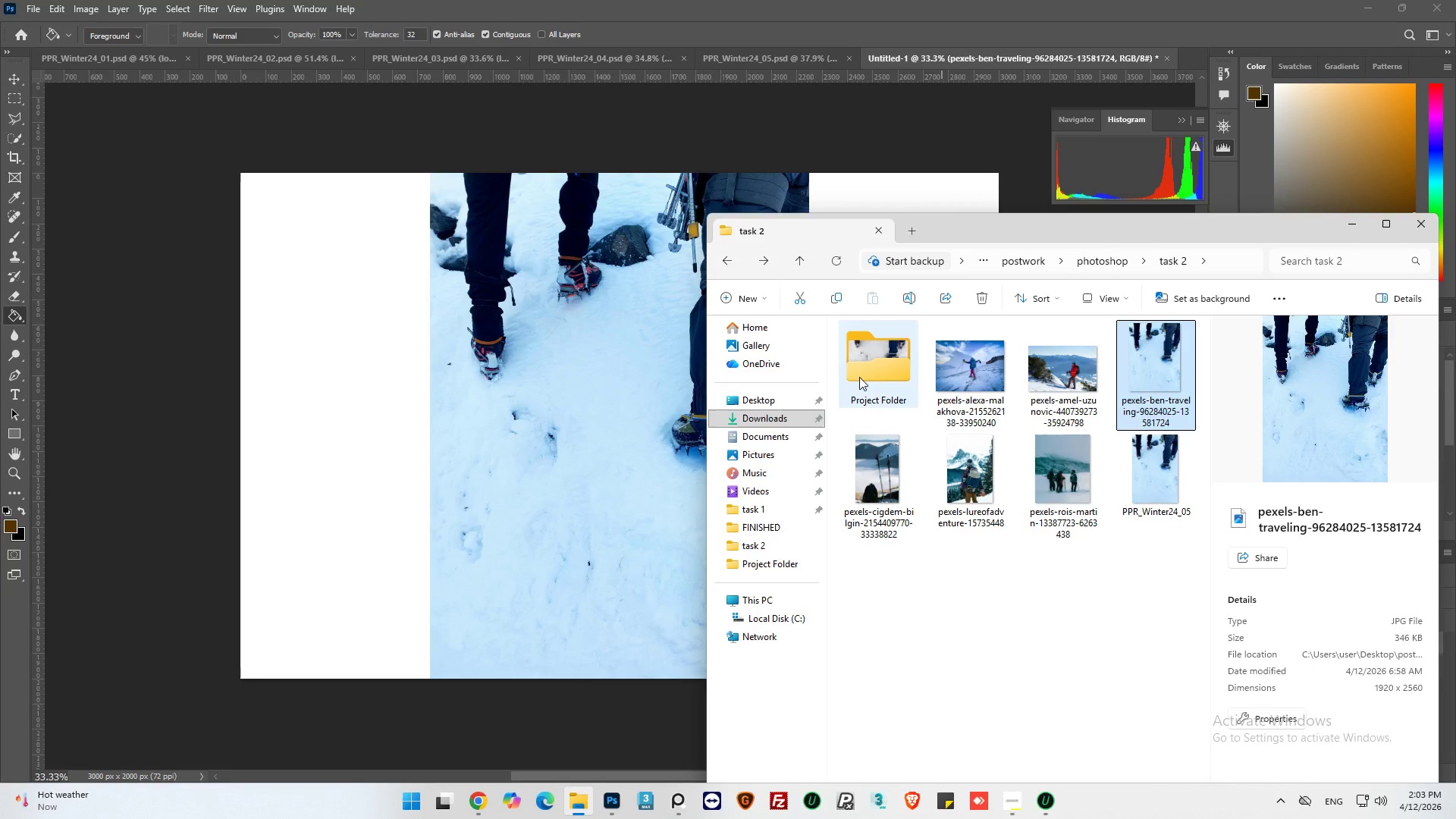 
double_click([862, 375])
 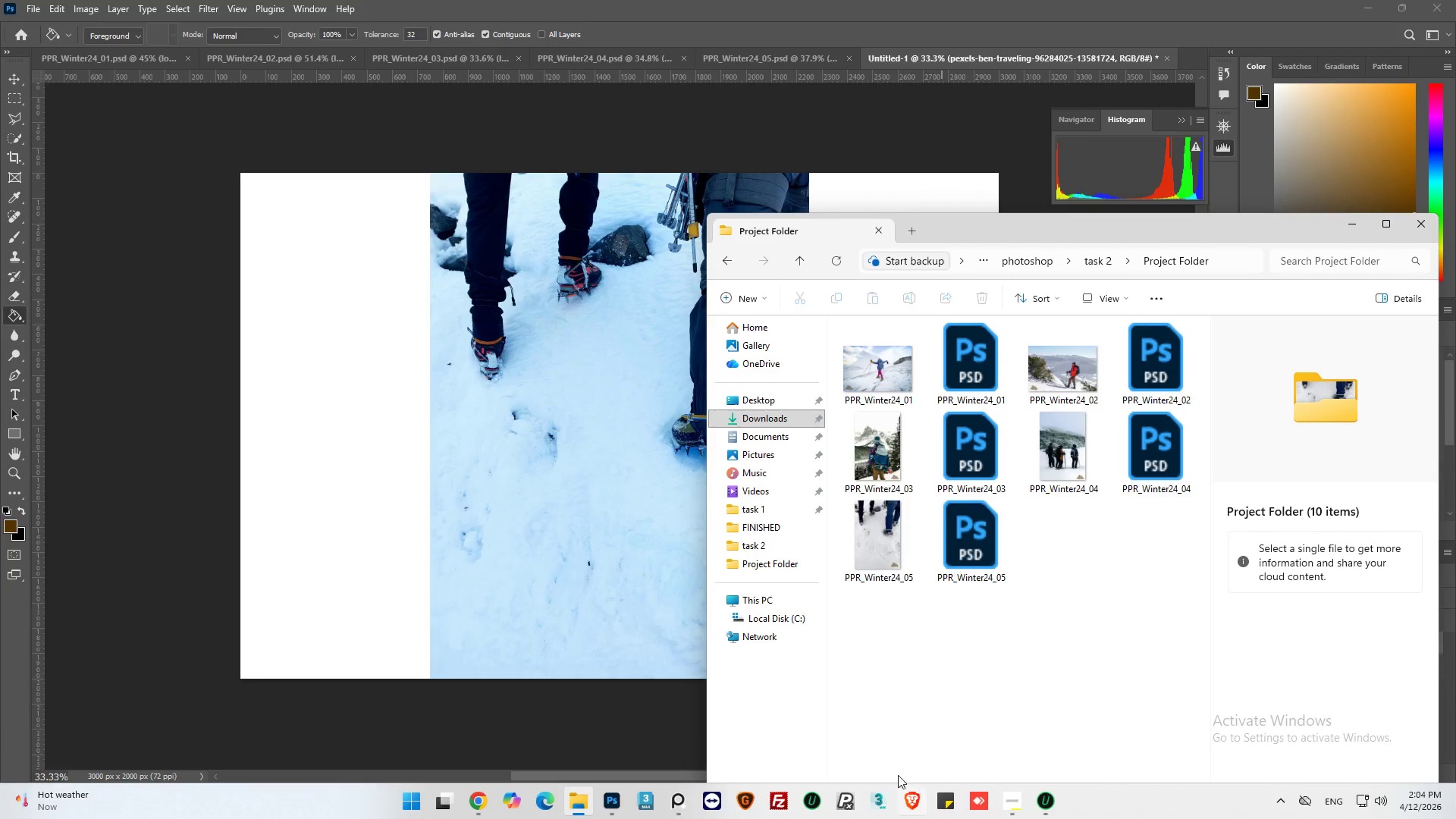 
left_click([876, 529])
 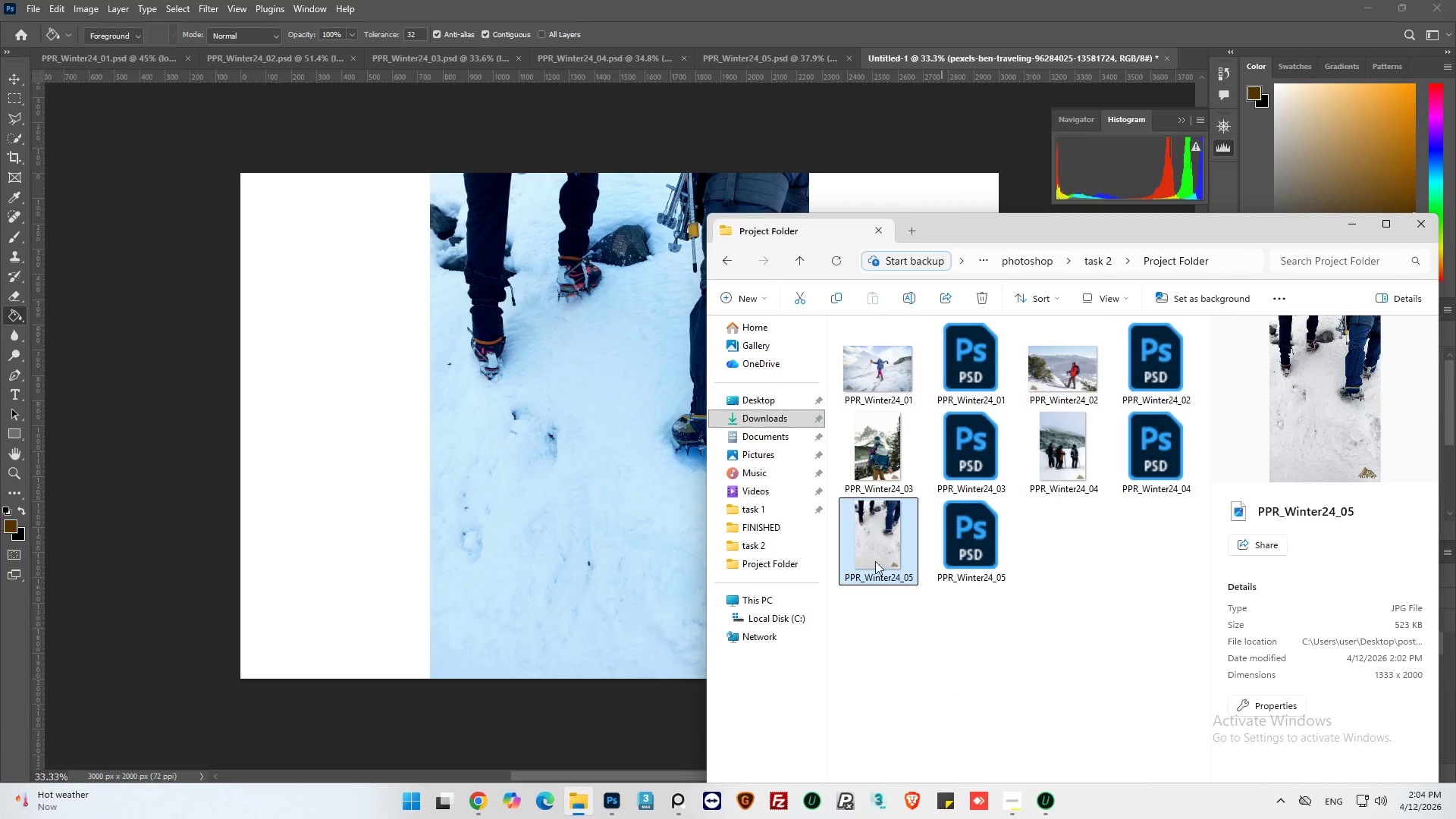 
left_click_drag(start_coordinate=[875, 541], to_coordinate=[597, 513])
 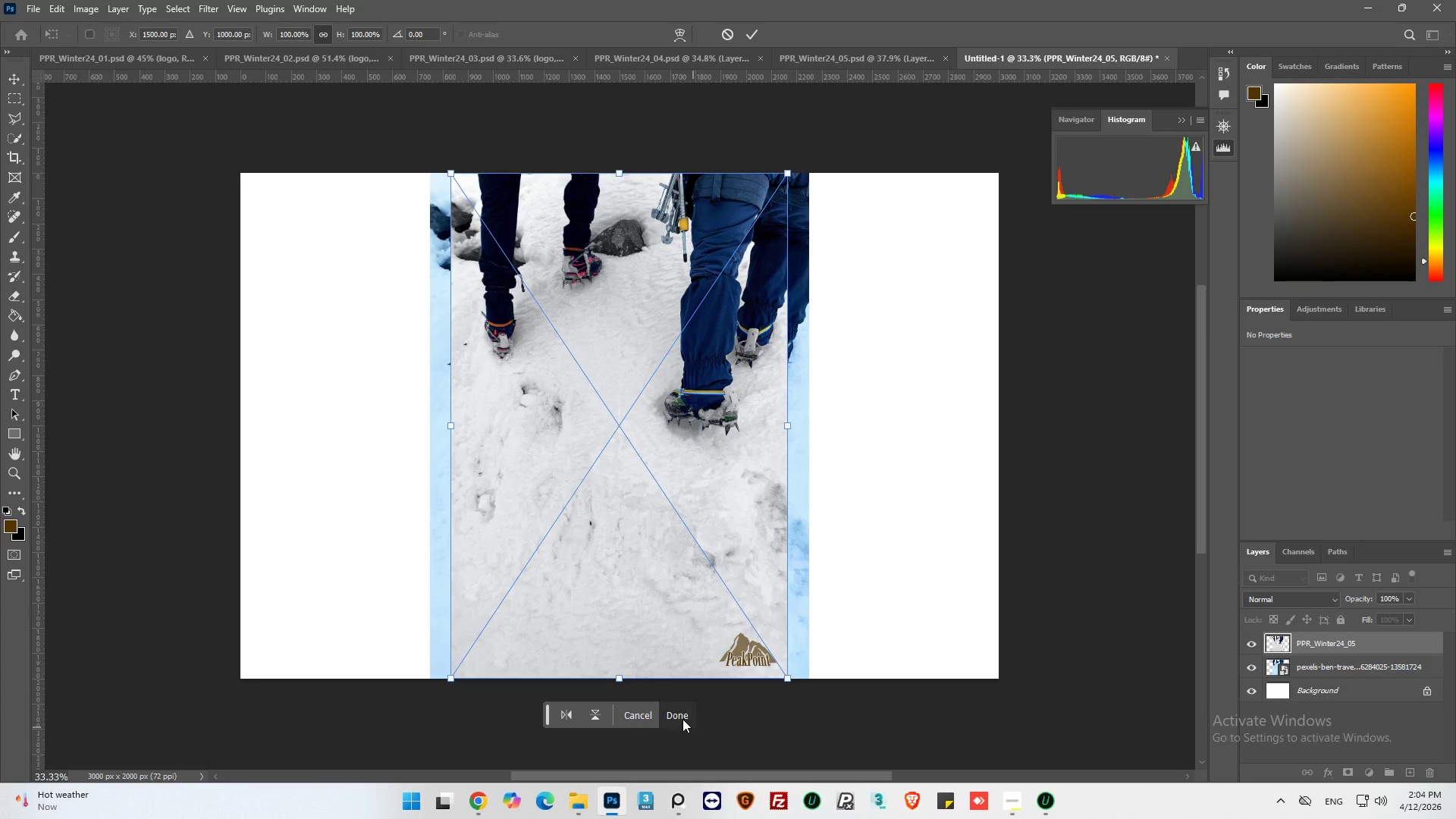 
left_click([674, 717])
 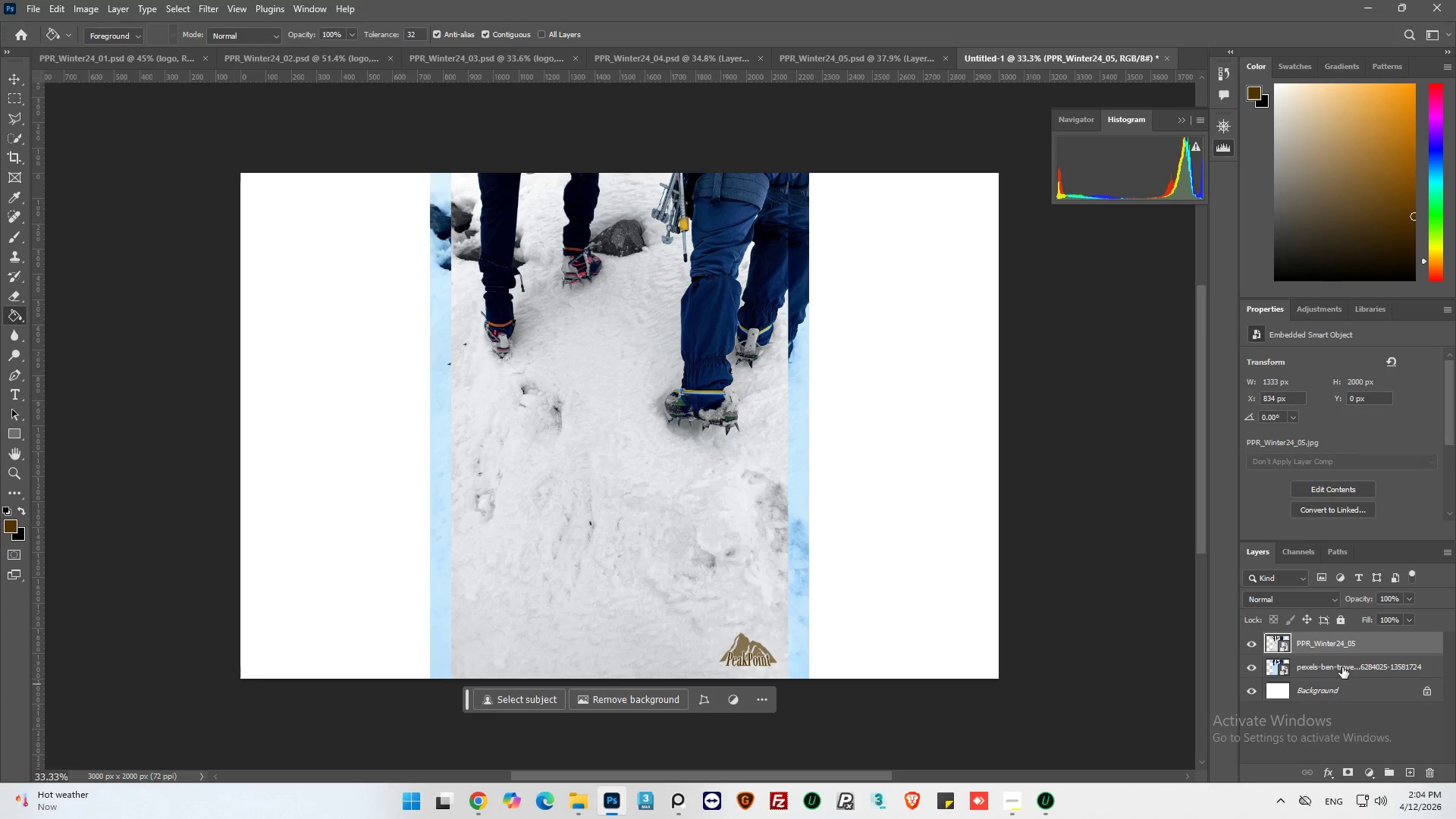 
hold_key(key=ControlLeft, duration=0.45)
left_click([1315, 665])
 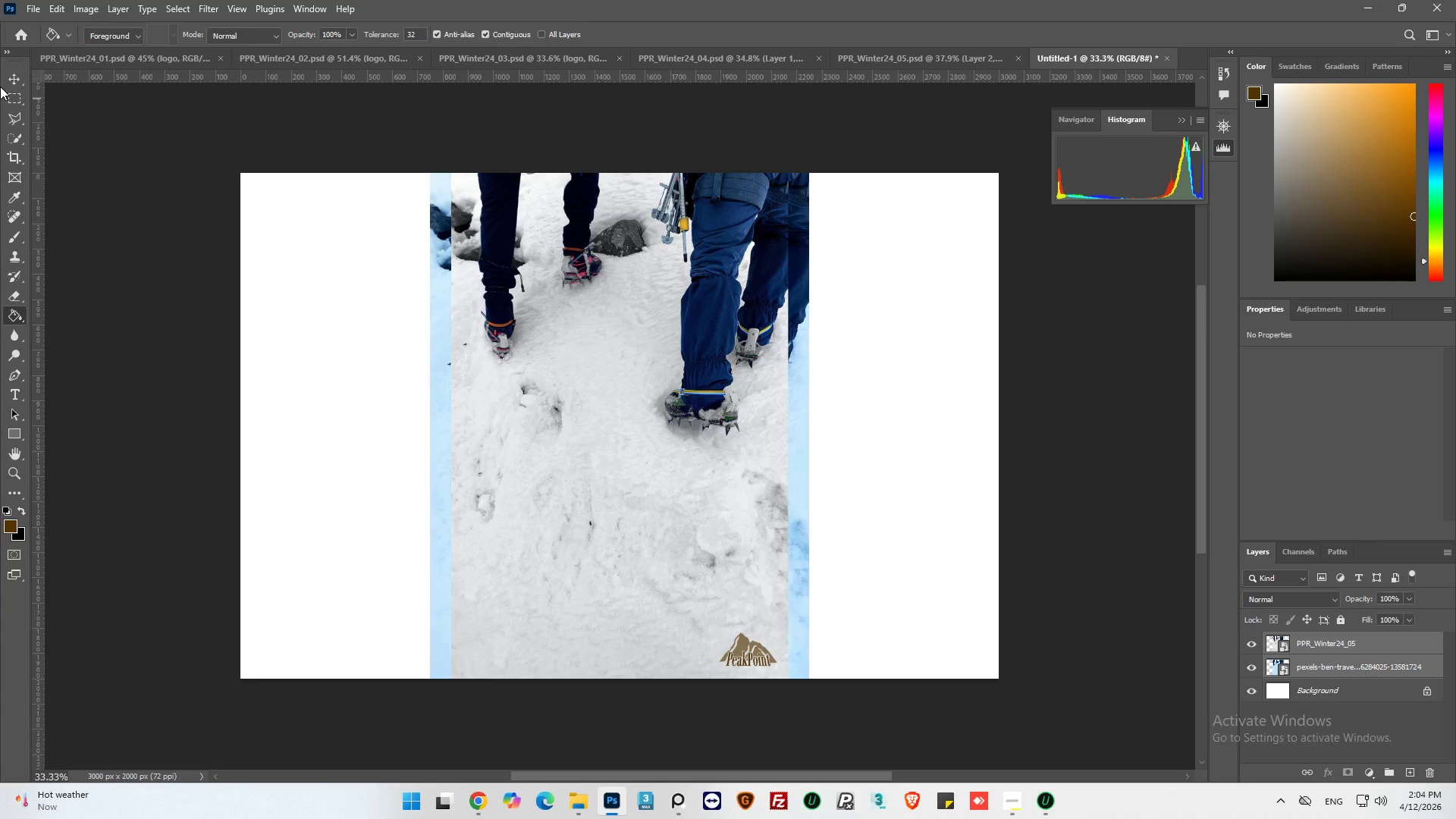 
wait(6.52)
 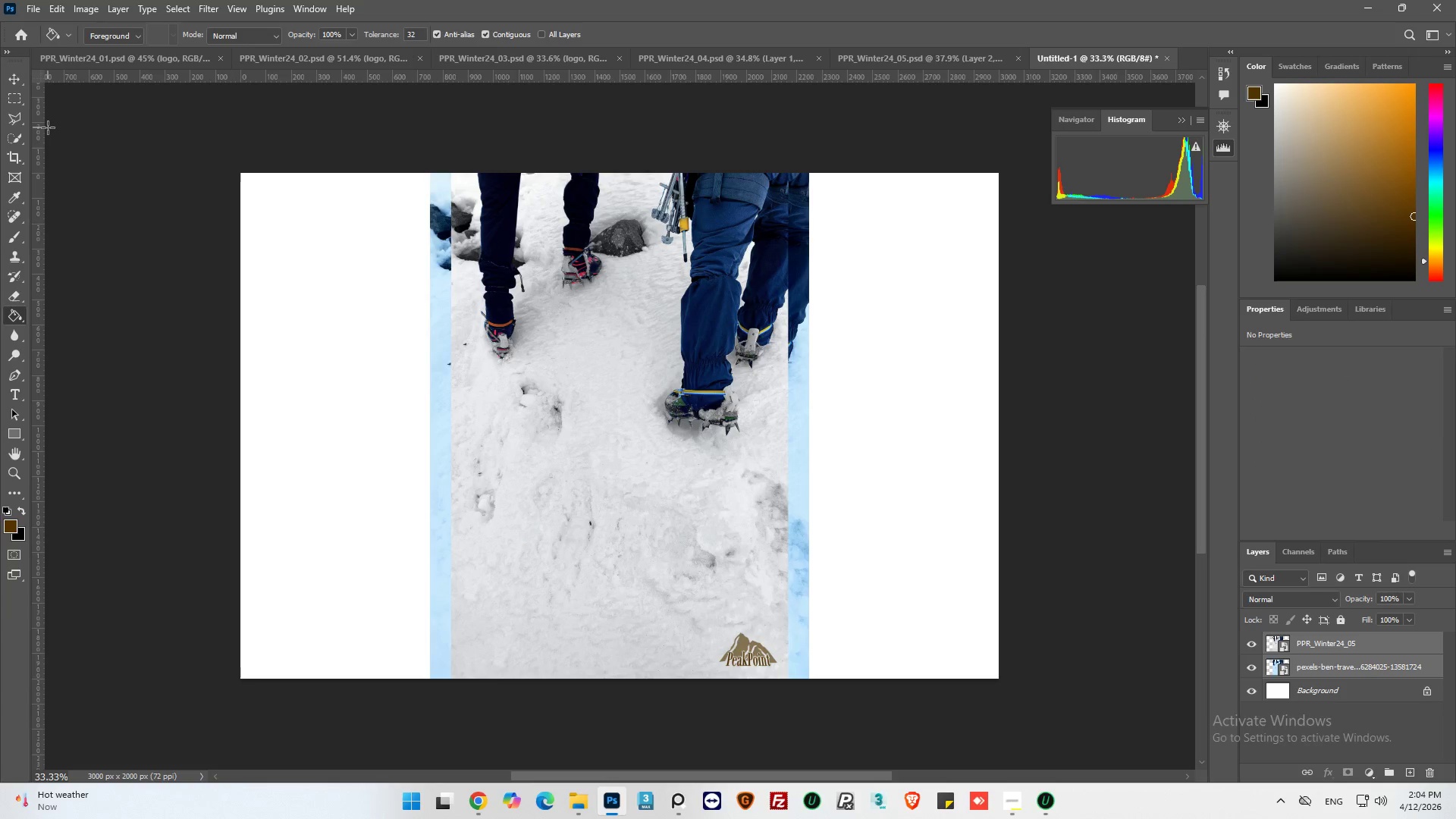 
left_click([16, 80])
 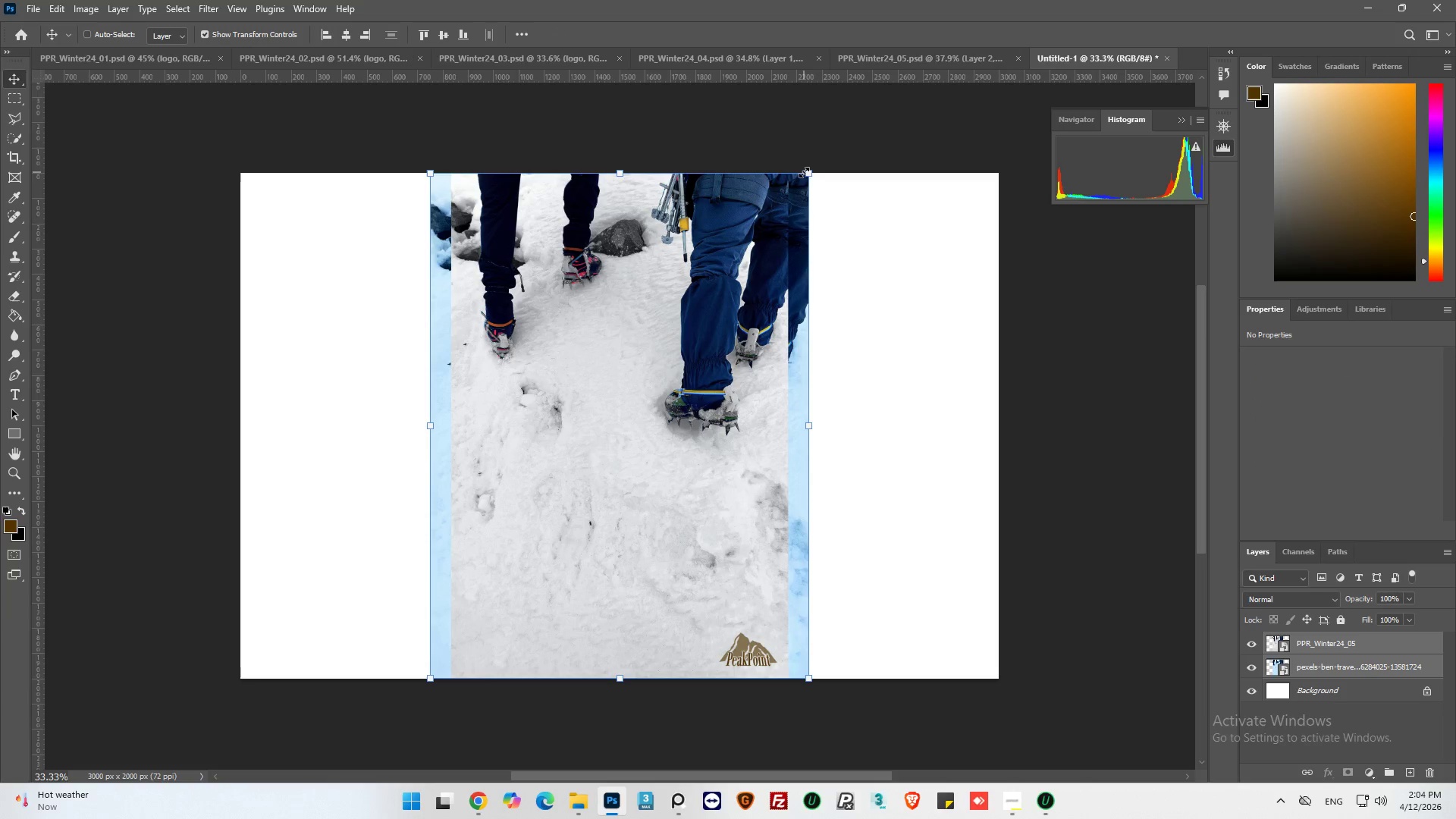 
left_click_drag(start_coordinate=[807, 171], to_coordinate=[786, 218])
 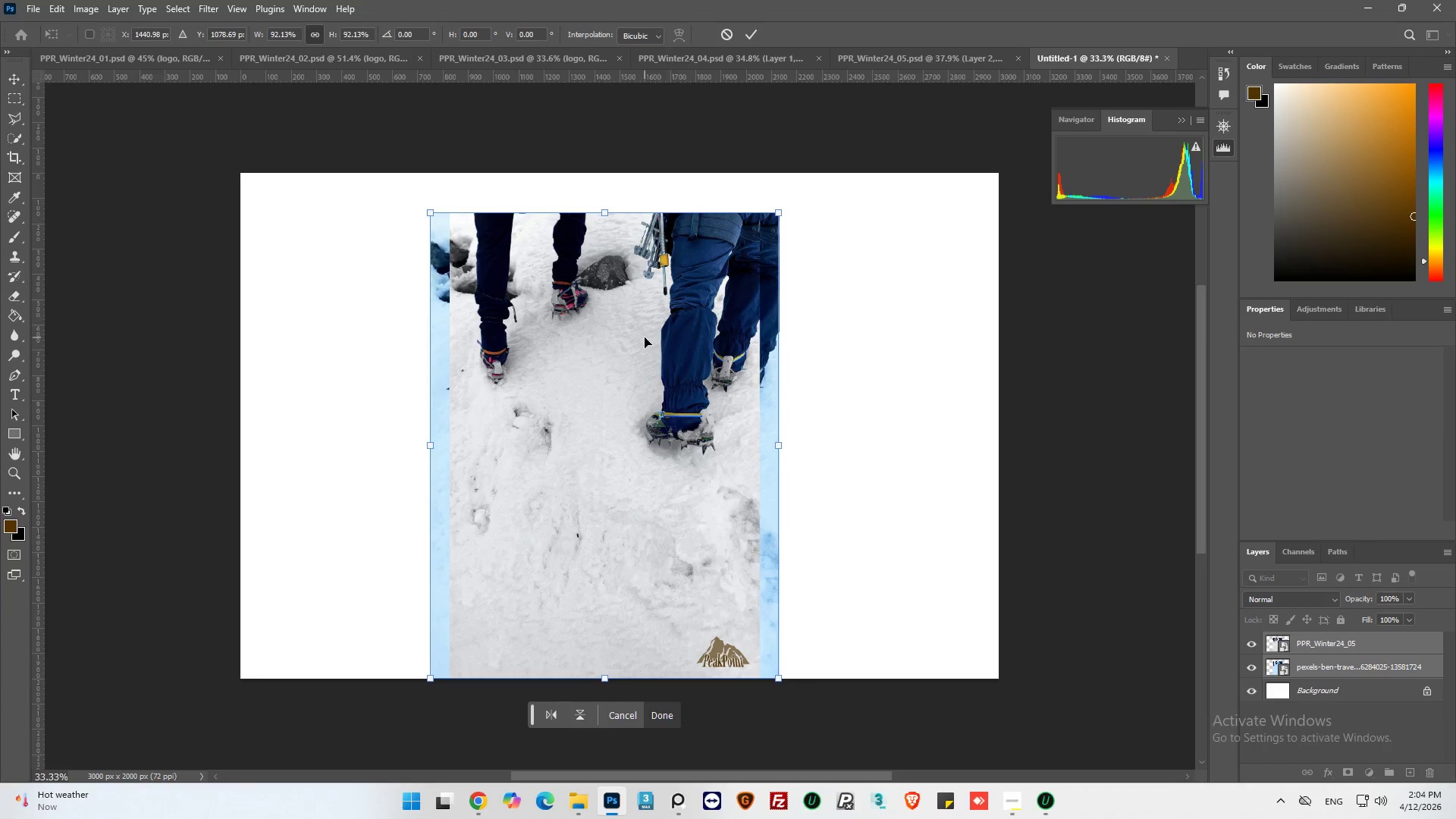 
left_click_drag(start_coordinate=[645, 337], to_coordinate=[645, 315])
 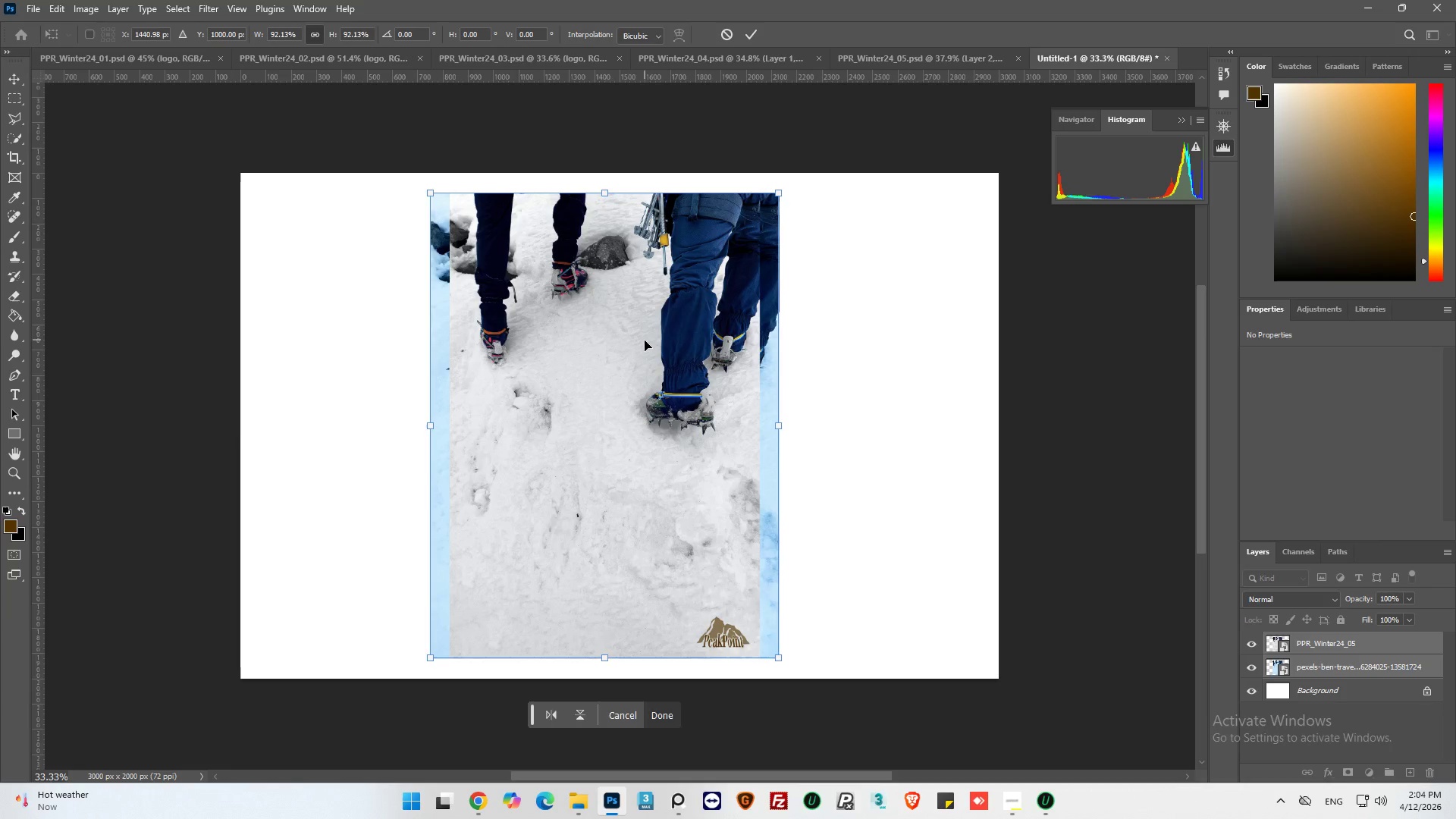 
left_click_drag(start_coordinate=[645, 340], to_coordinate=[475, 344])